 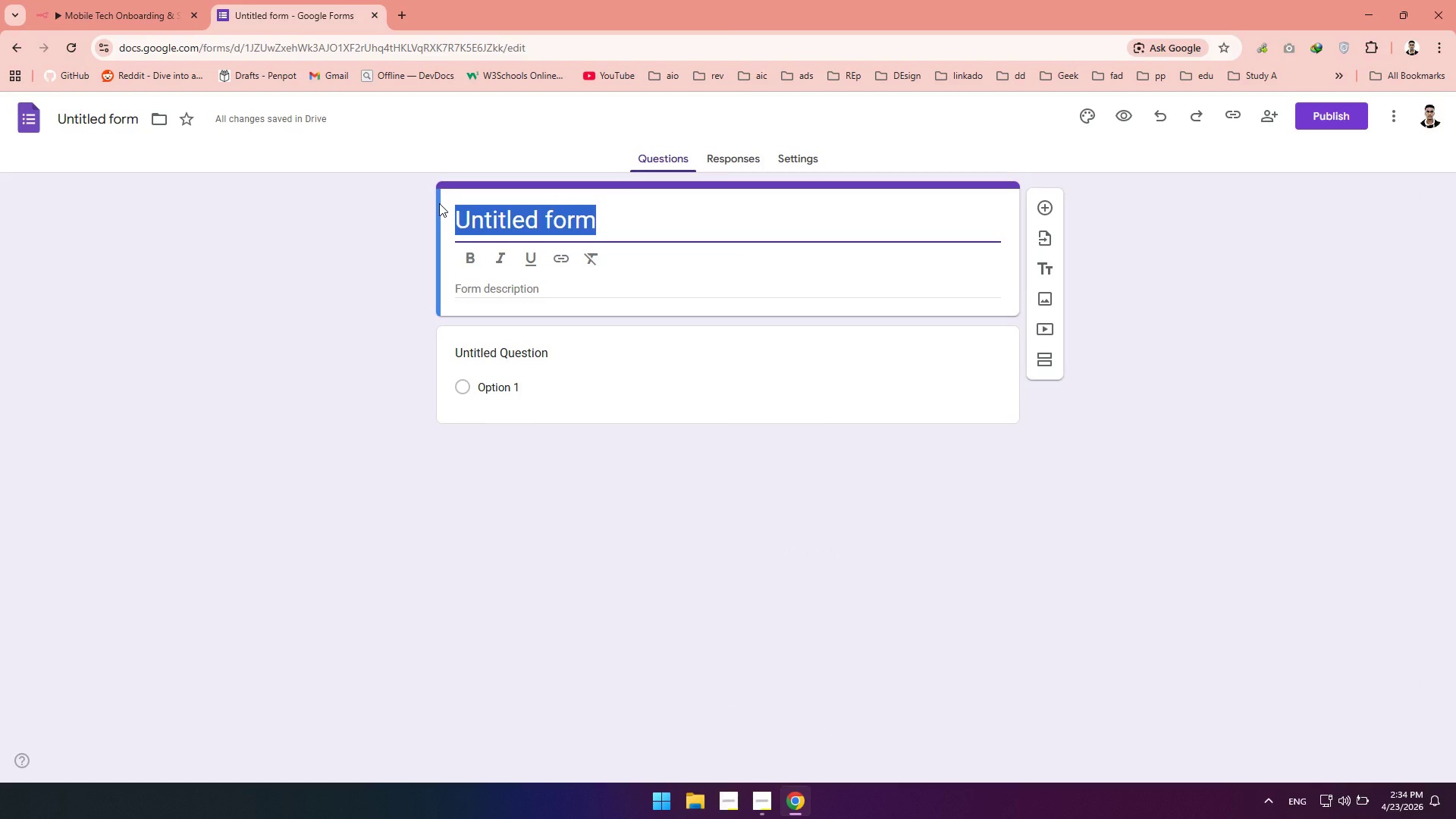 
key(Enter)
 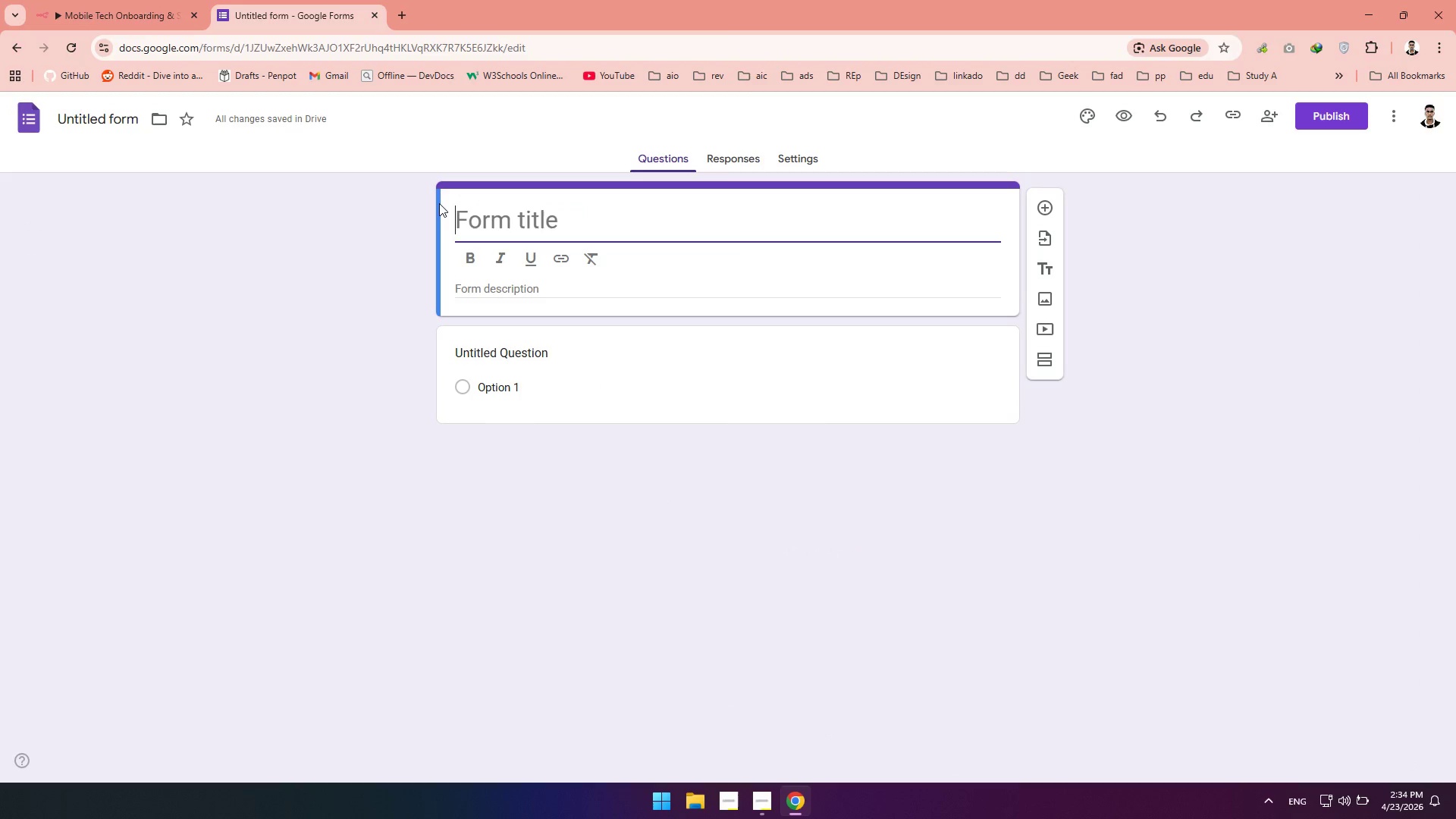 
key(Backspace)
type(mmOOMobile Technitian )
 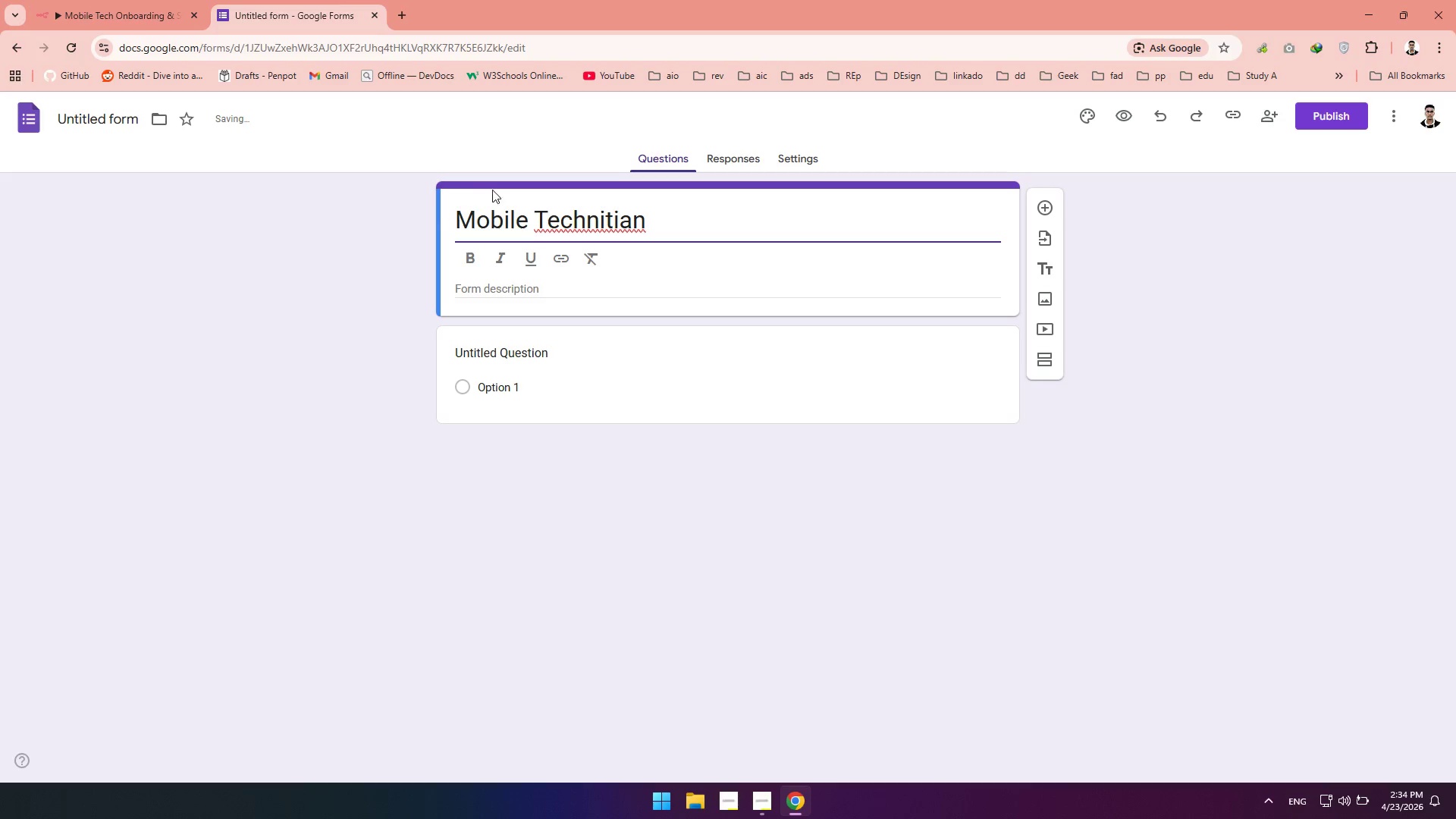 
right_click([590, 220])
 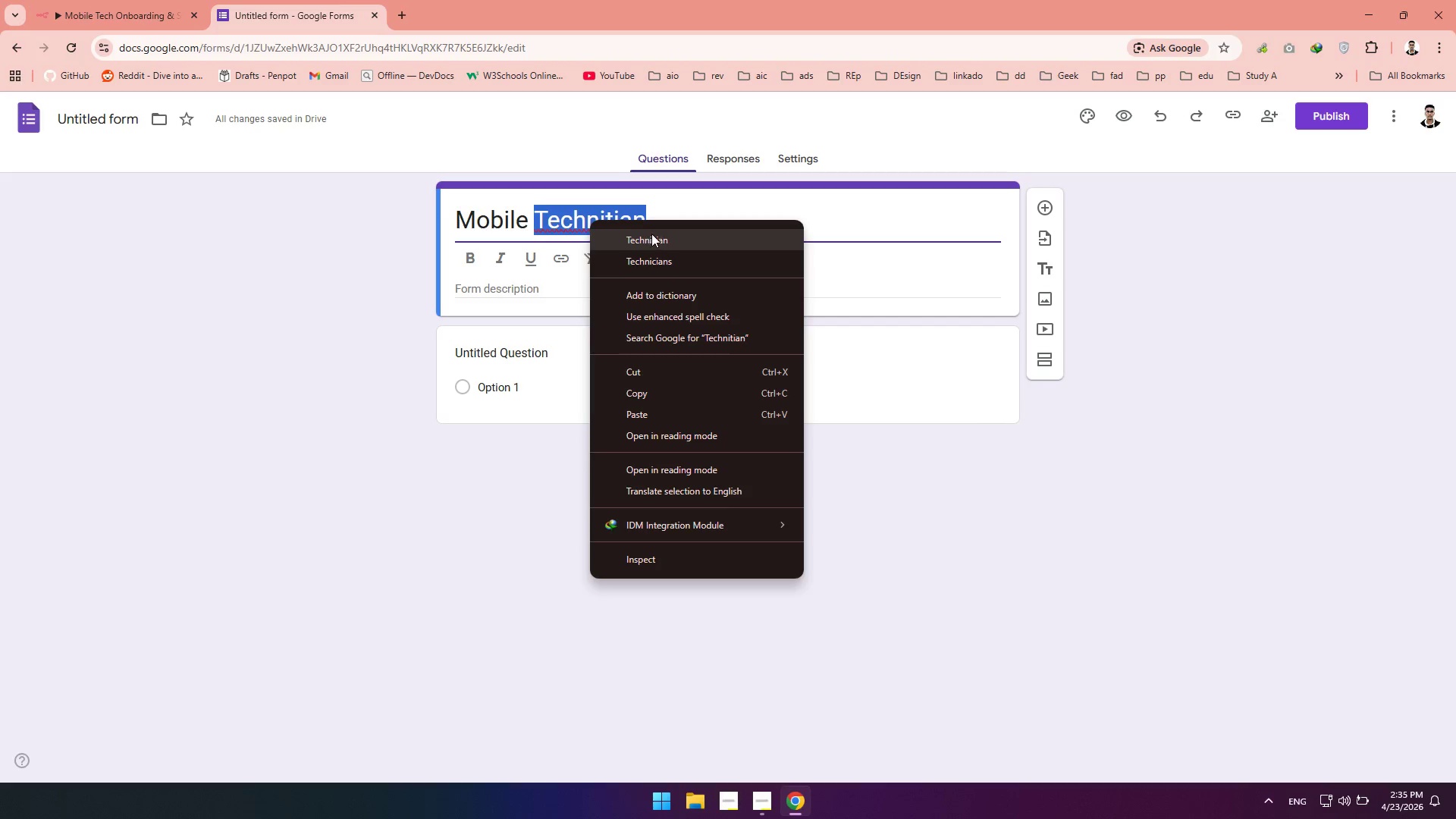 
left_click([652, 234])
 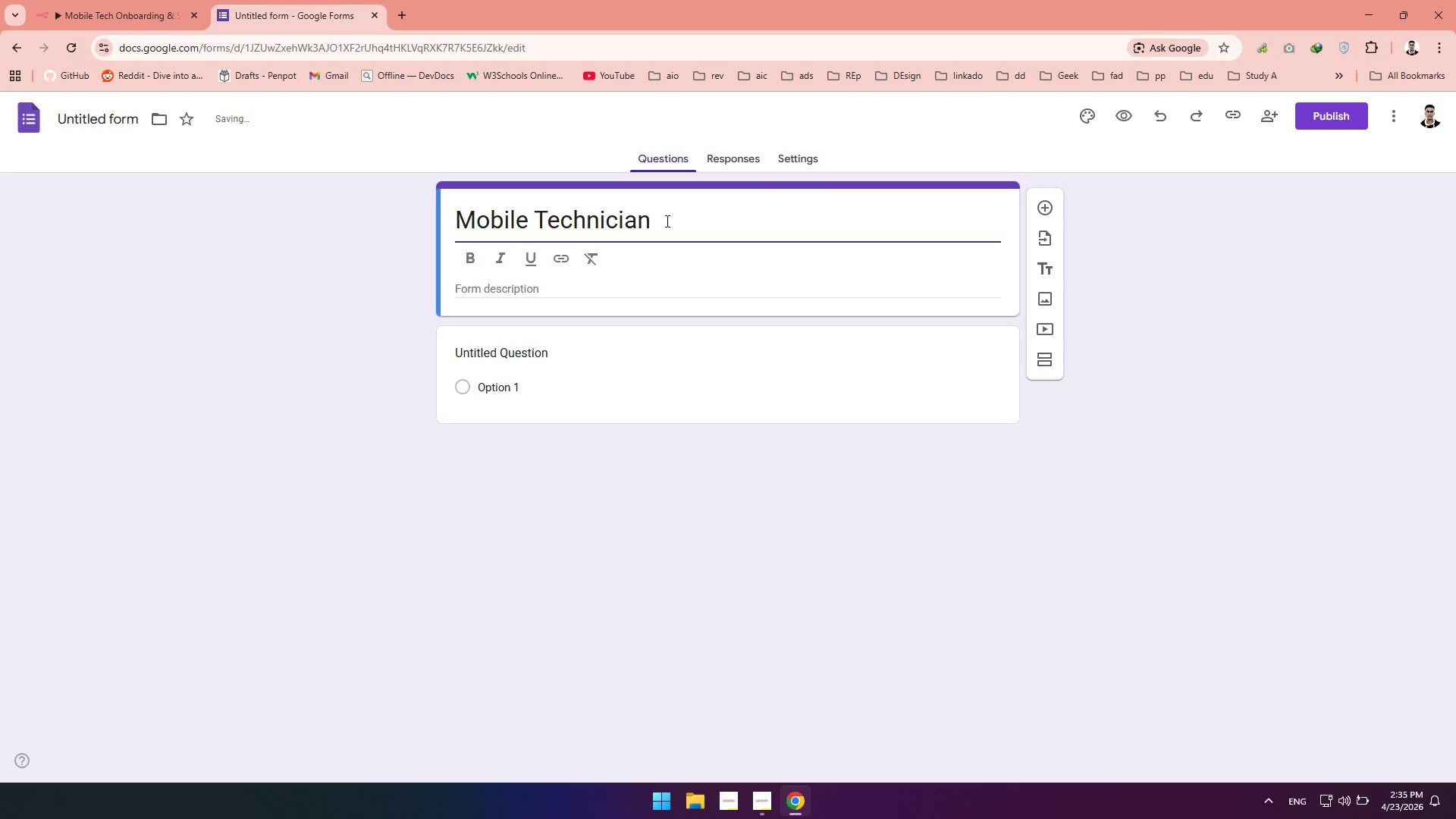 
left_click([666, 221])
 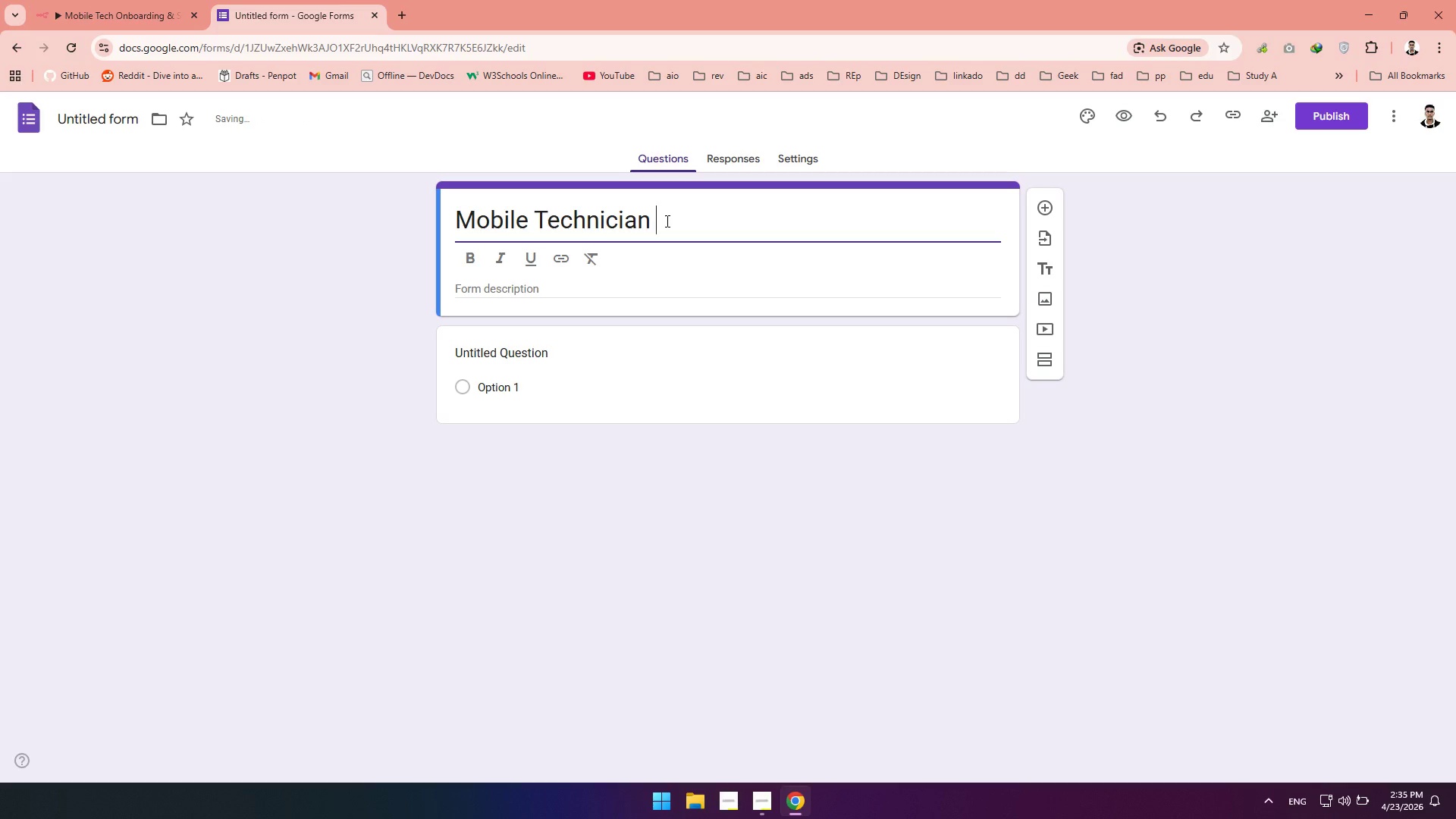 
type(Onboarding)
 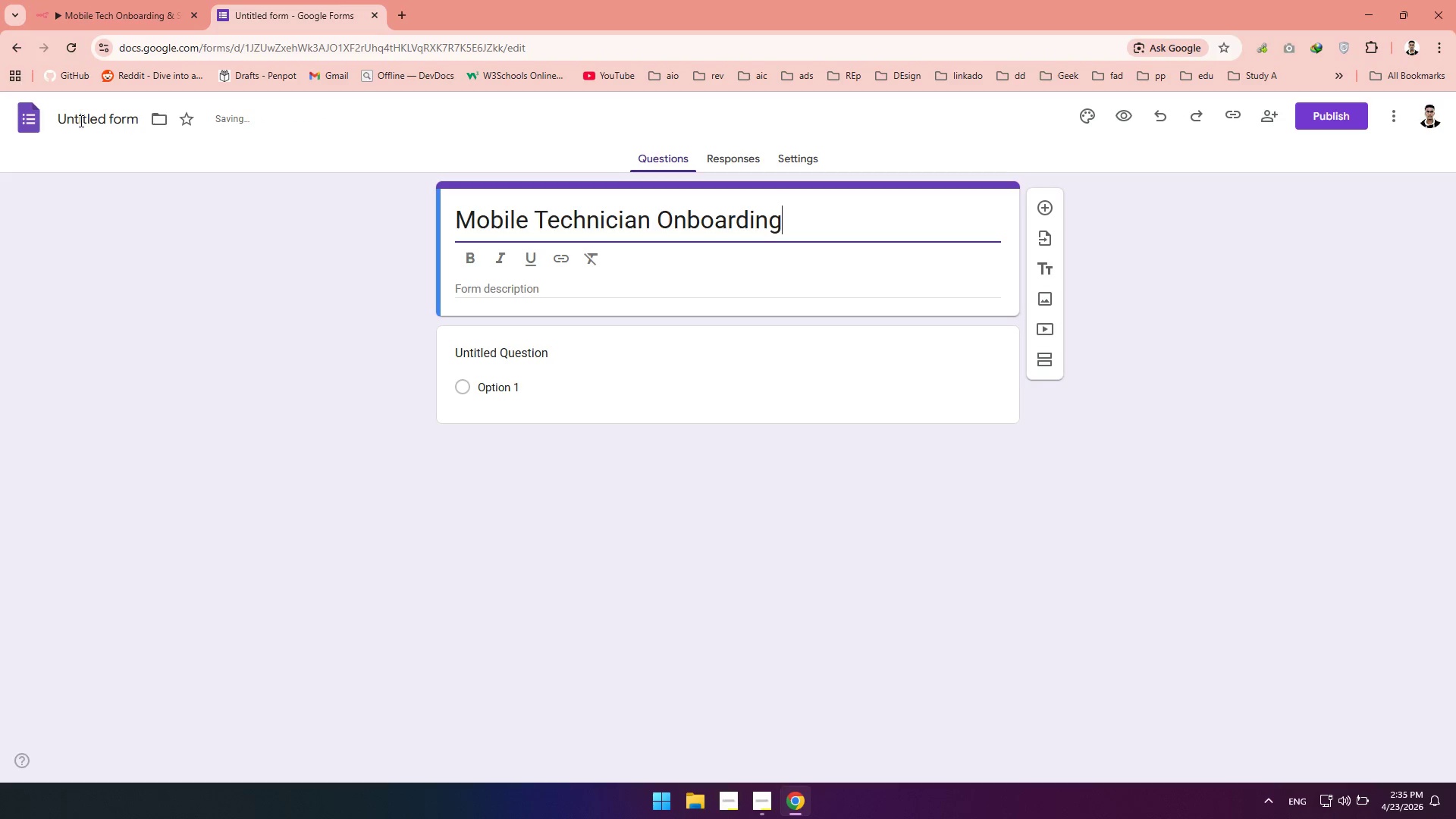 
double_click([135, 281])
 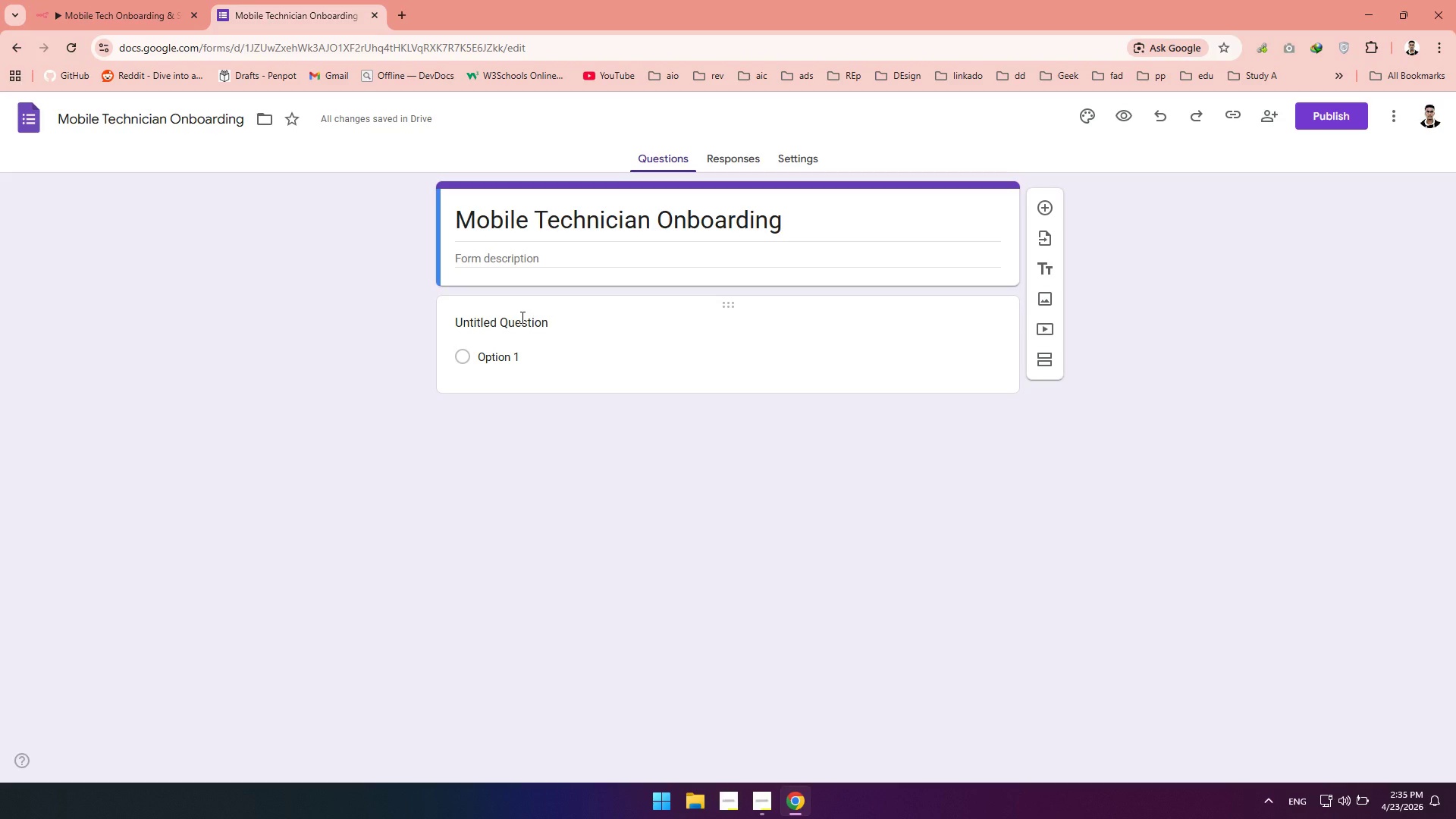 
wait(14.36)
 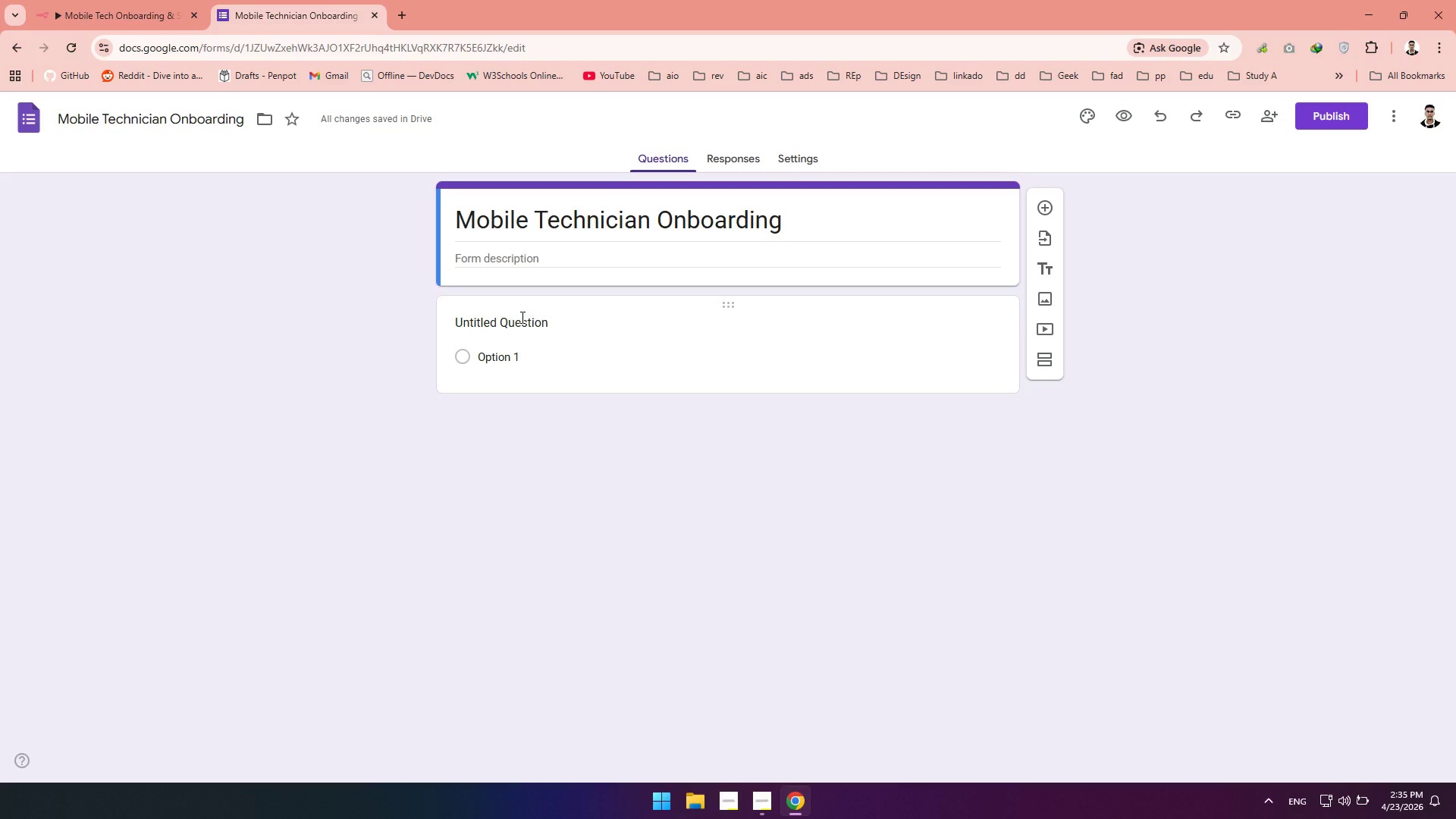 
left_click([515, 328])
 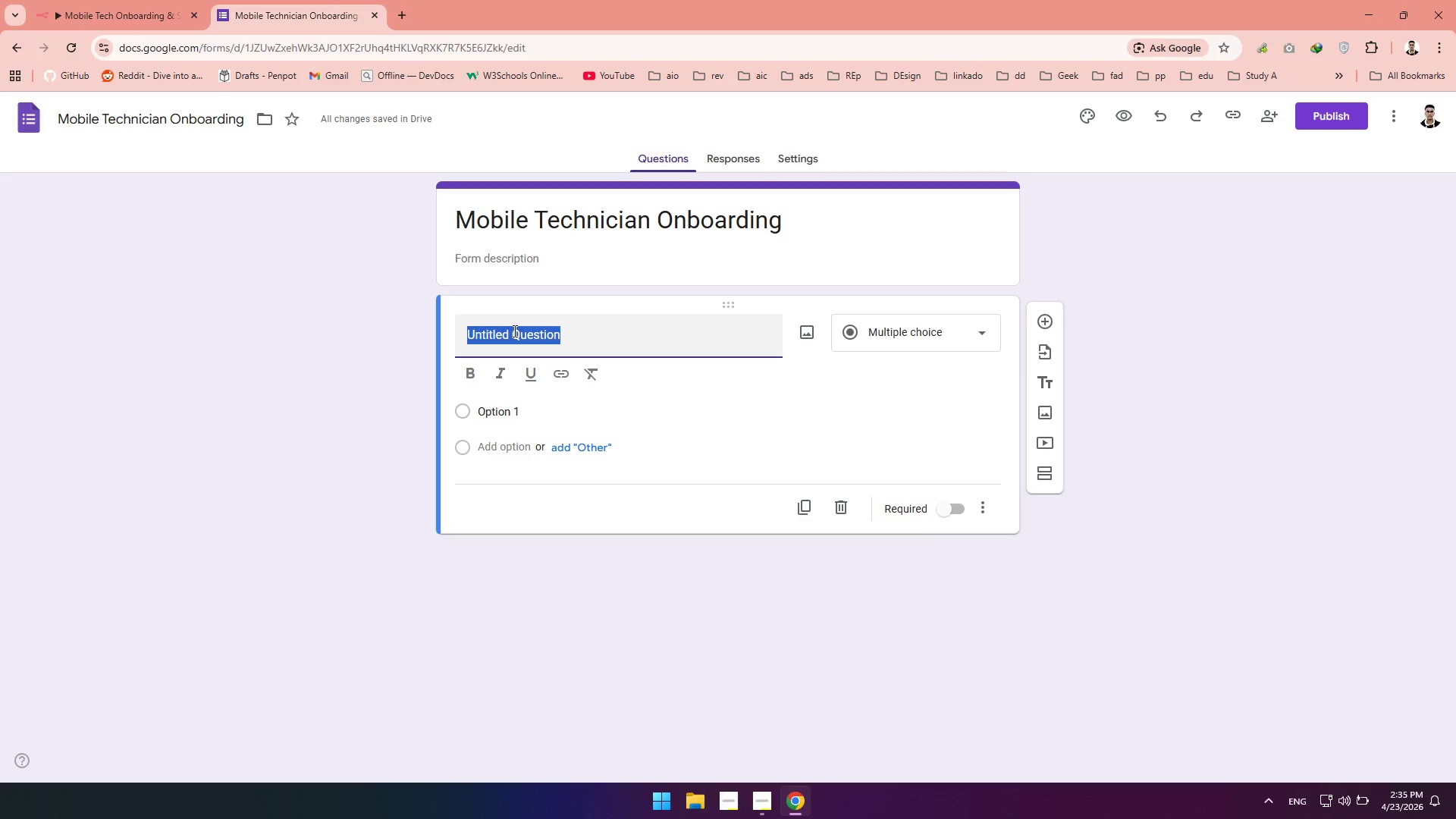 
wait(5.02)
 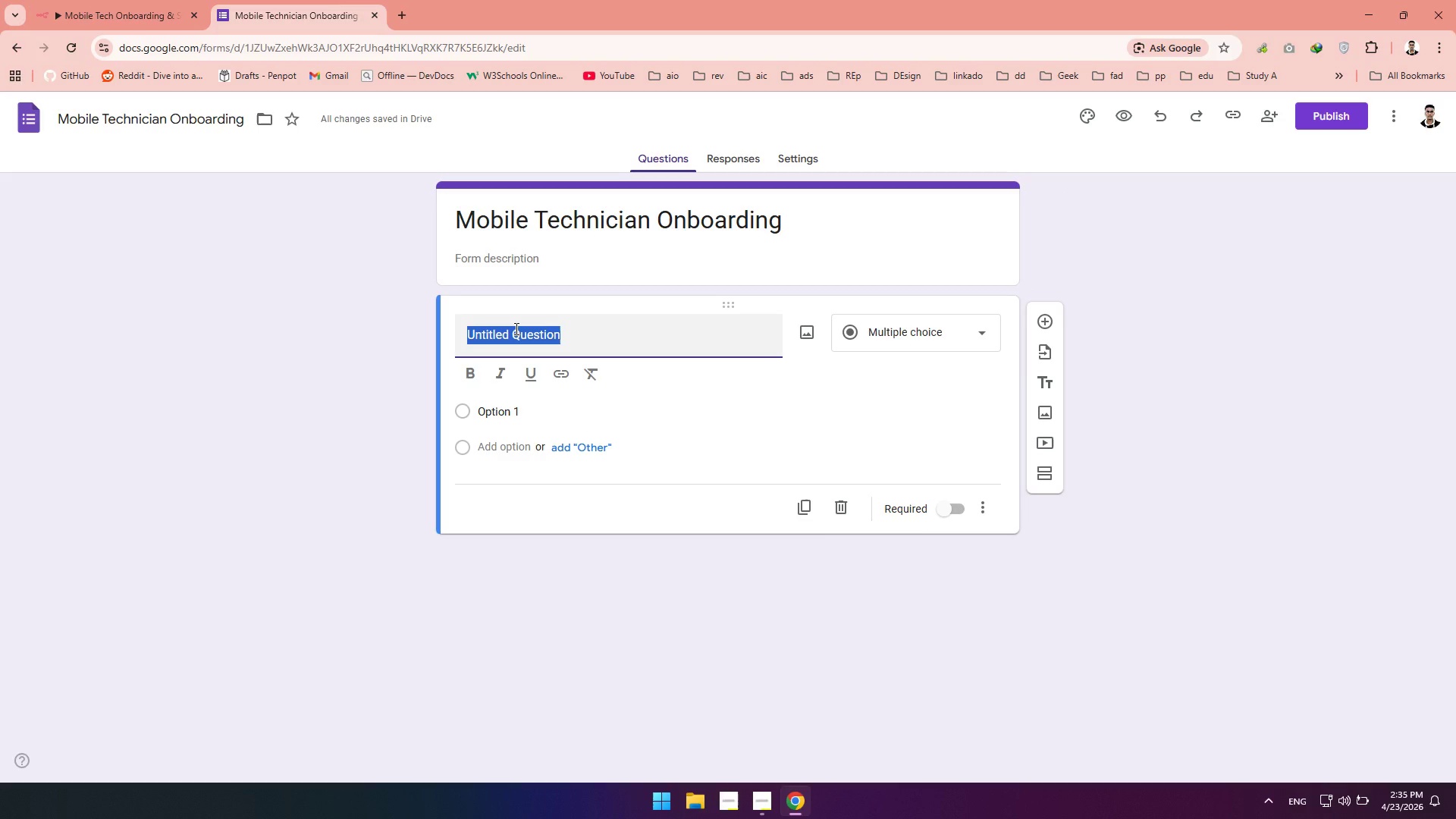 
type(Tecnico)
key(Backspace)
type(ian Name)
key(Backspace)
key(Backspace)
type(ame)
 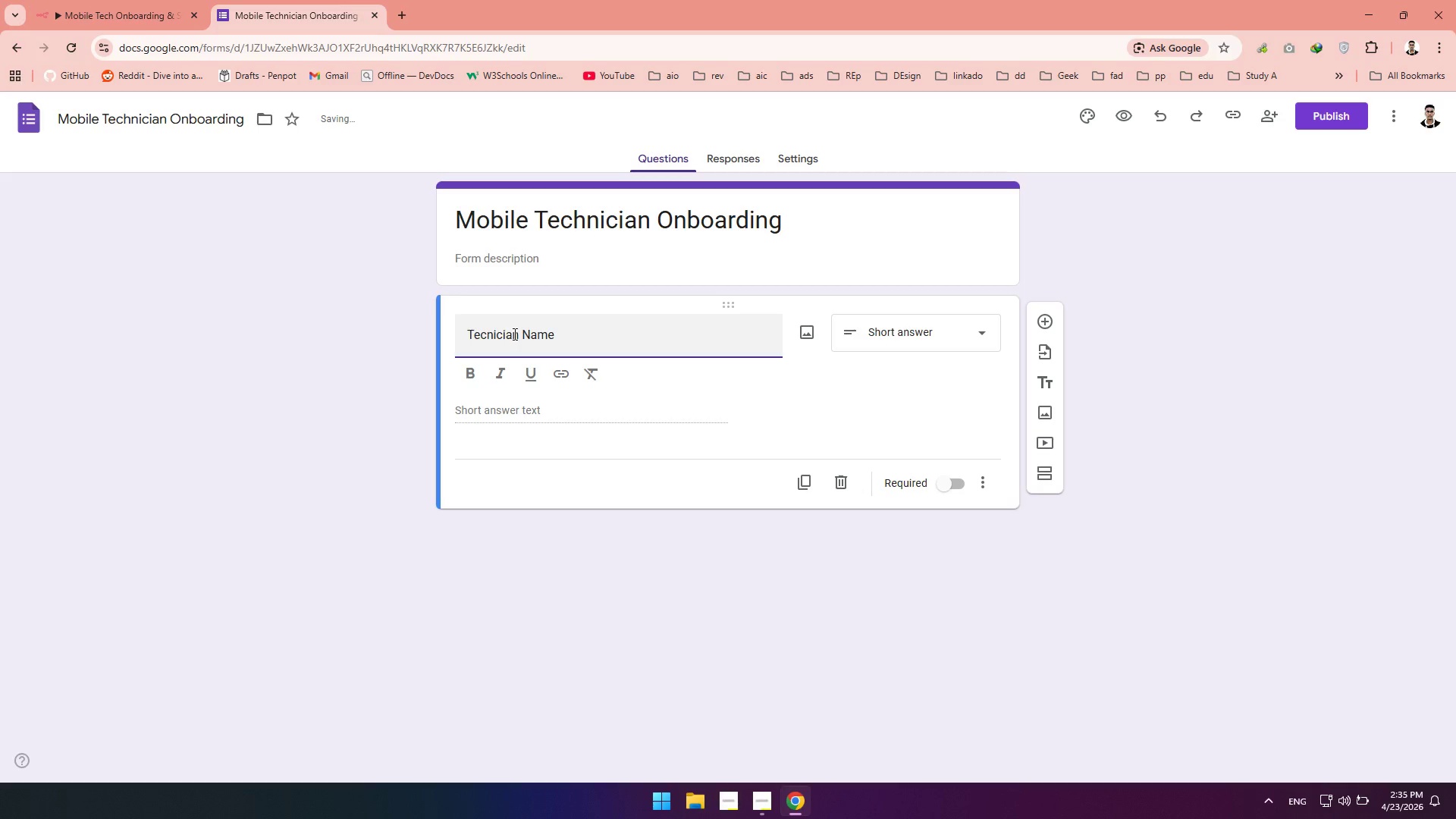 
right_click([496, 333])
 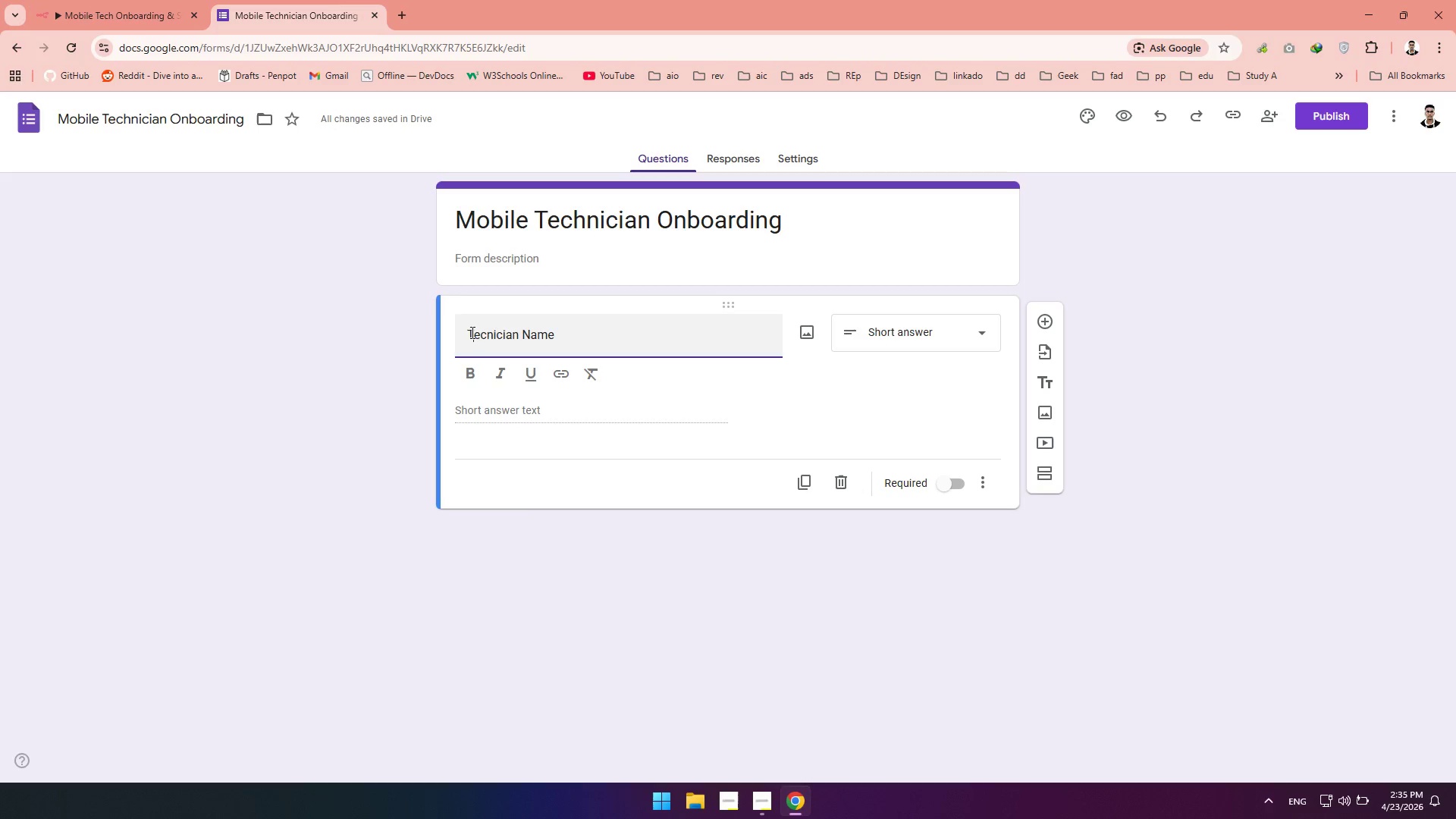 
double_click([471, 332])
 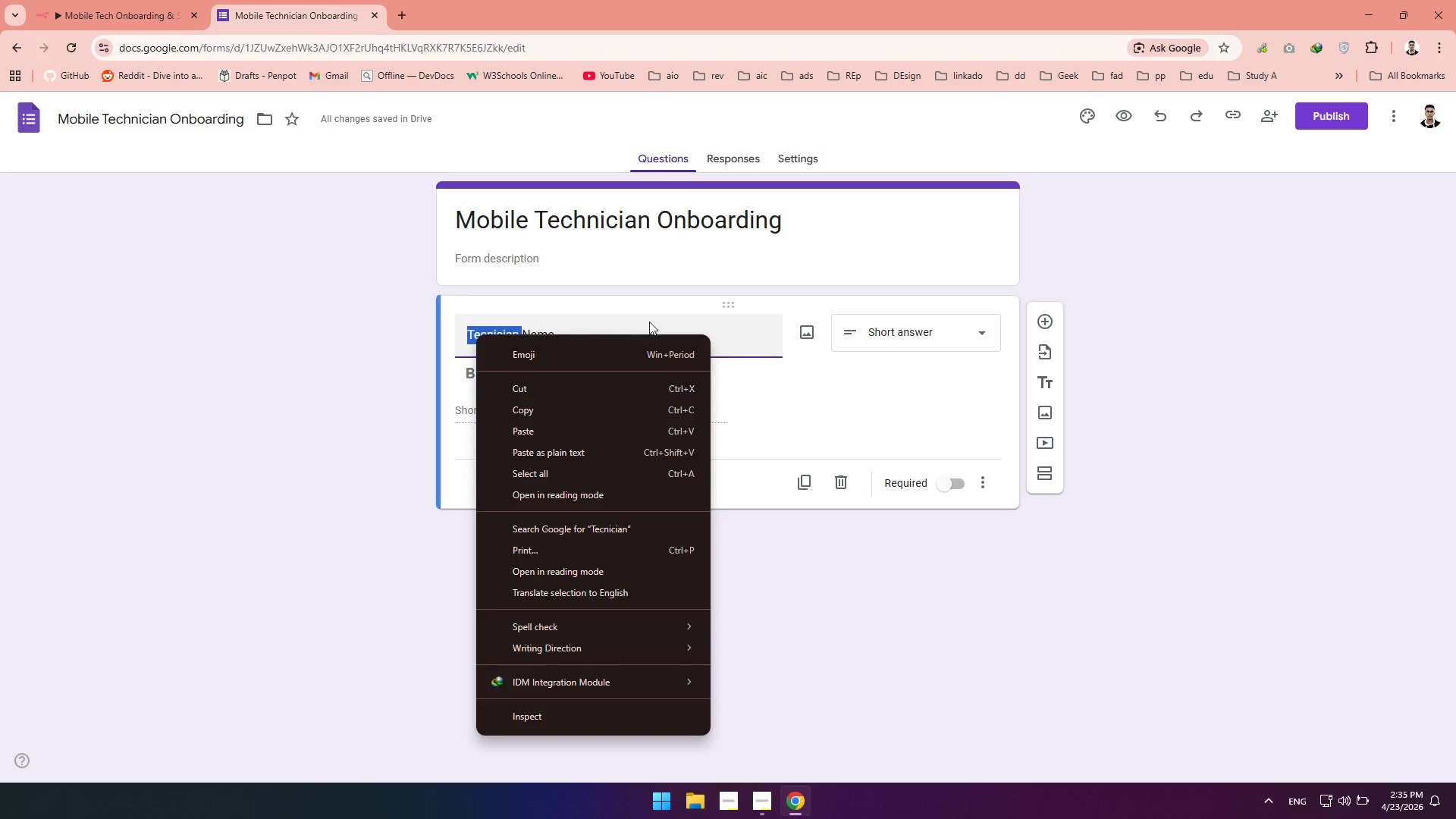 
left_click([655, 318])
 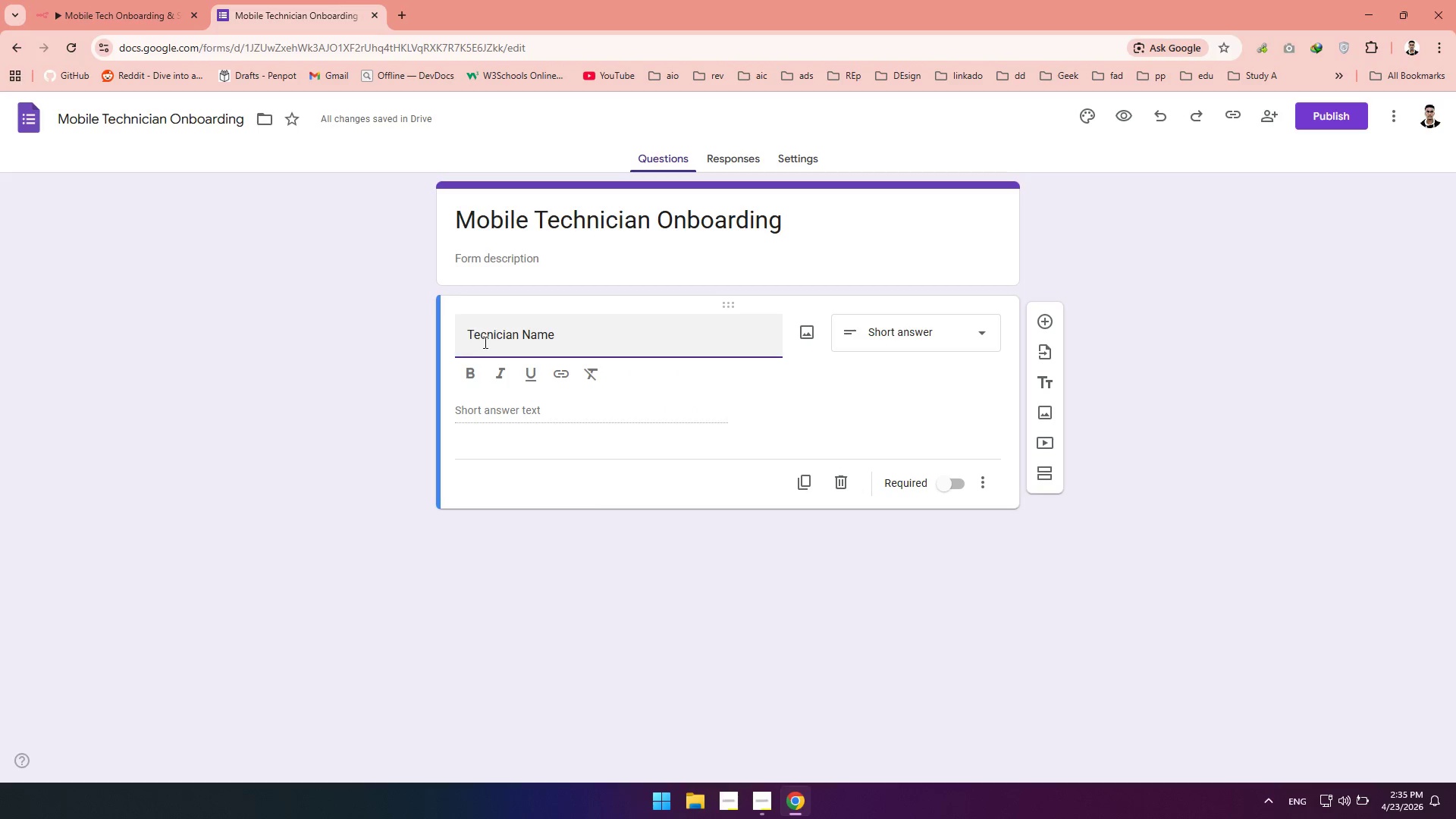 
left_click([488, 338])
 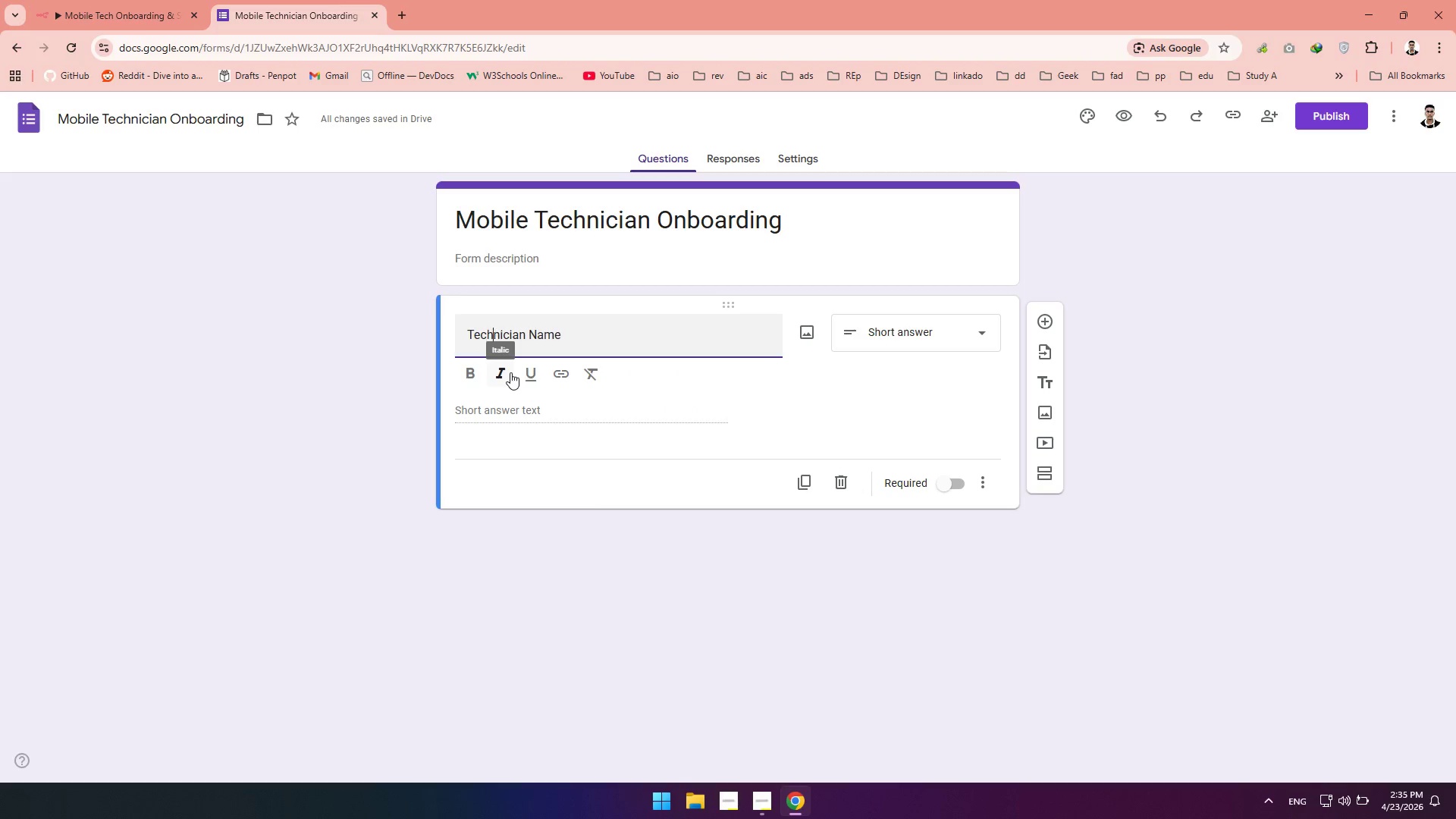 
key(H)
 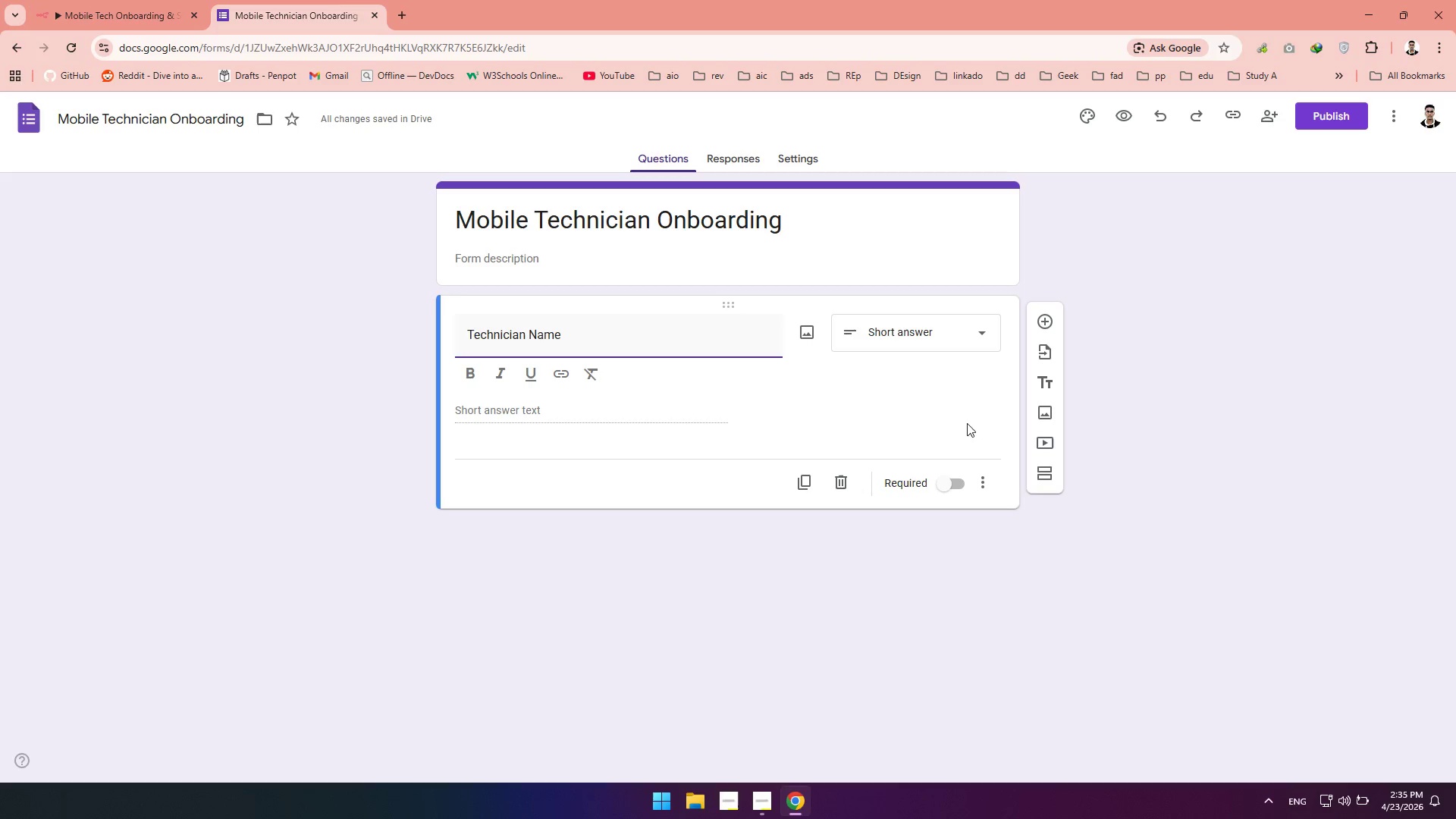 
wait(6.36)
 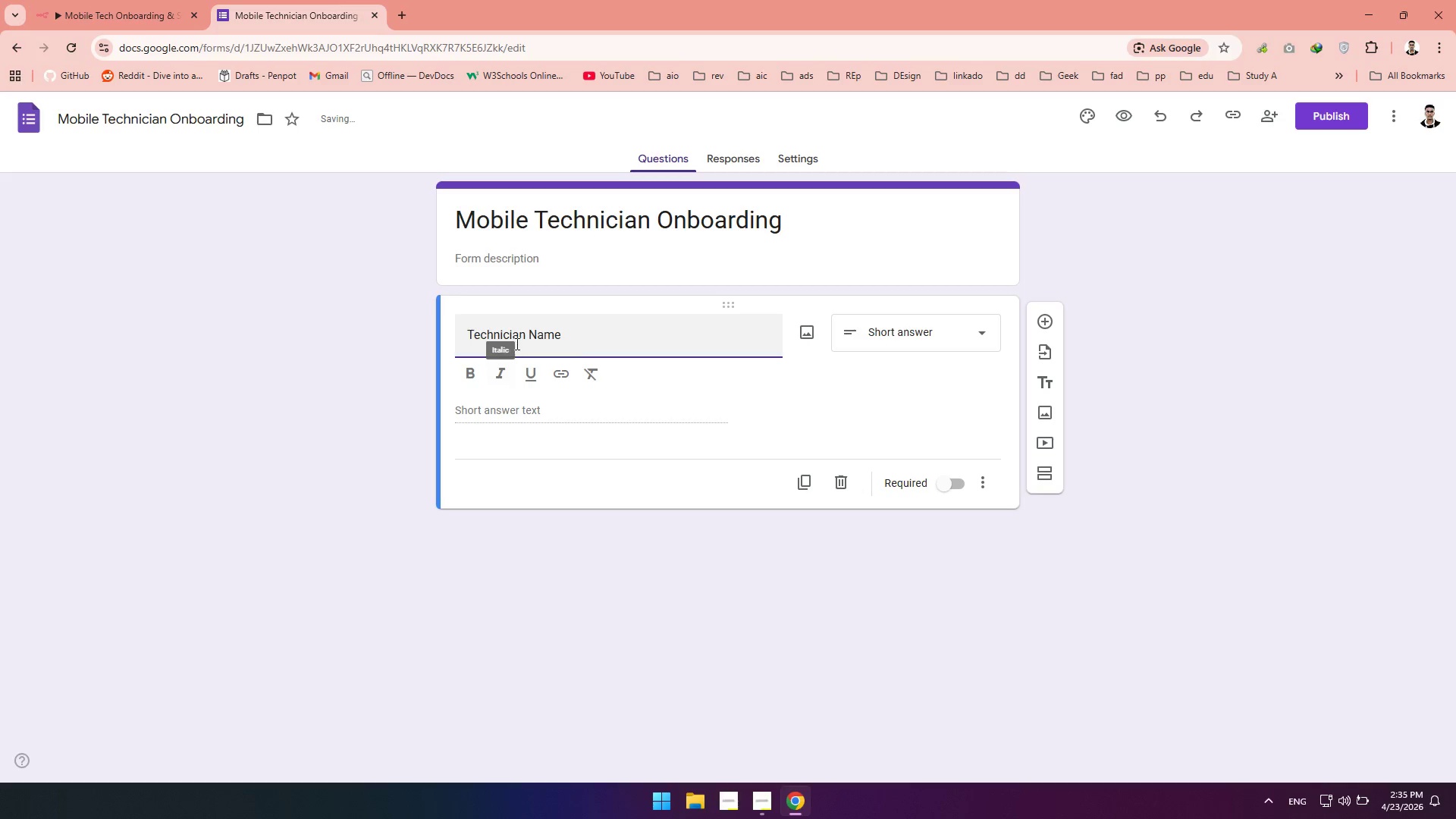 
left_click([953, 460])
 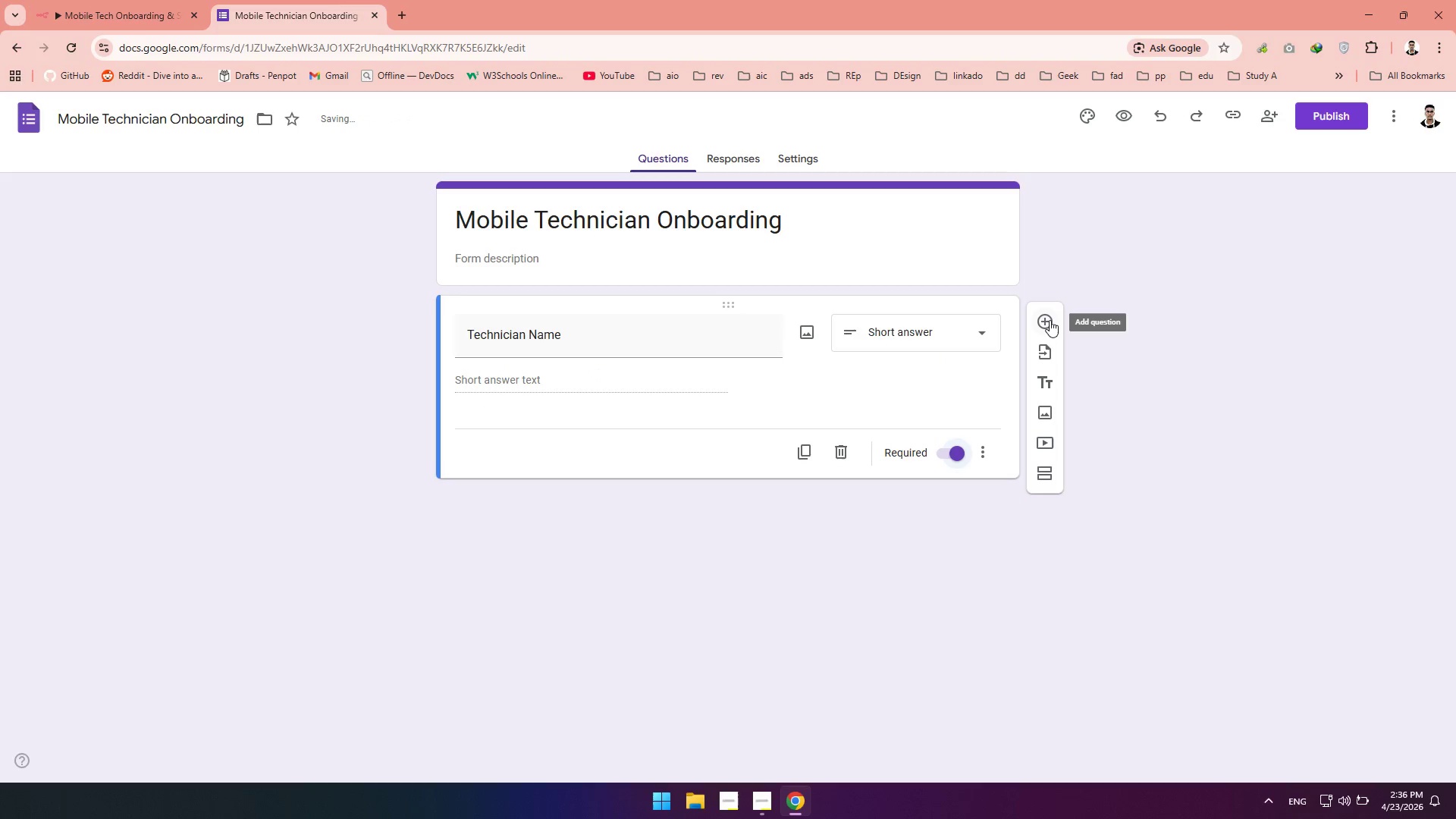 
left_click([1050, 320])
 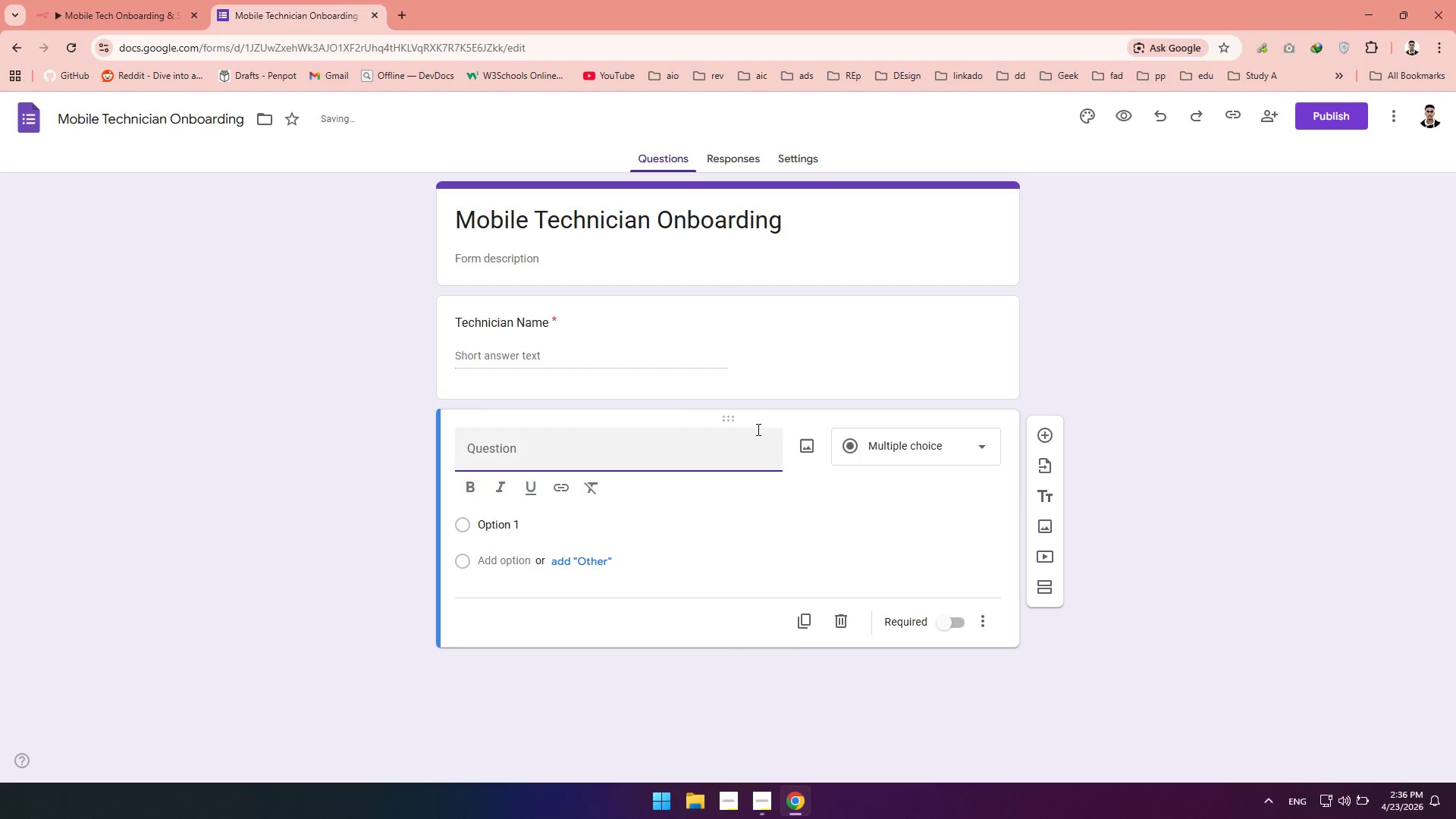 
left_click([498, 452])
 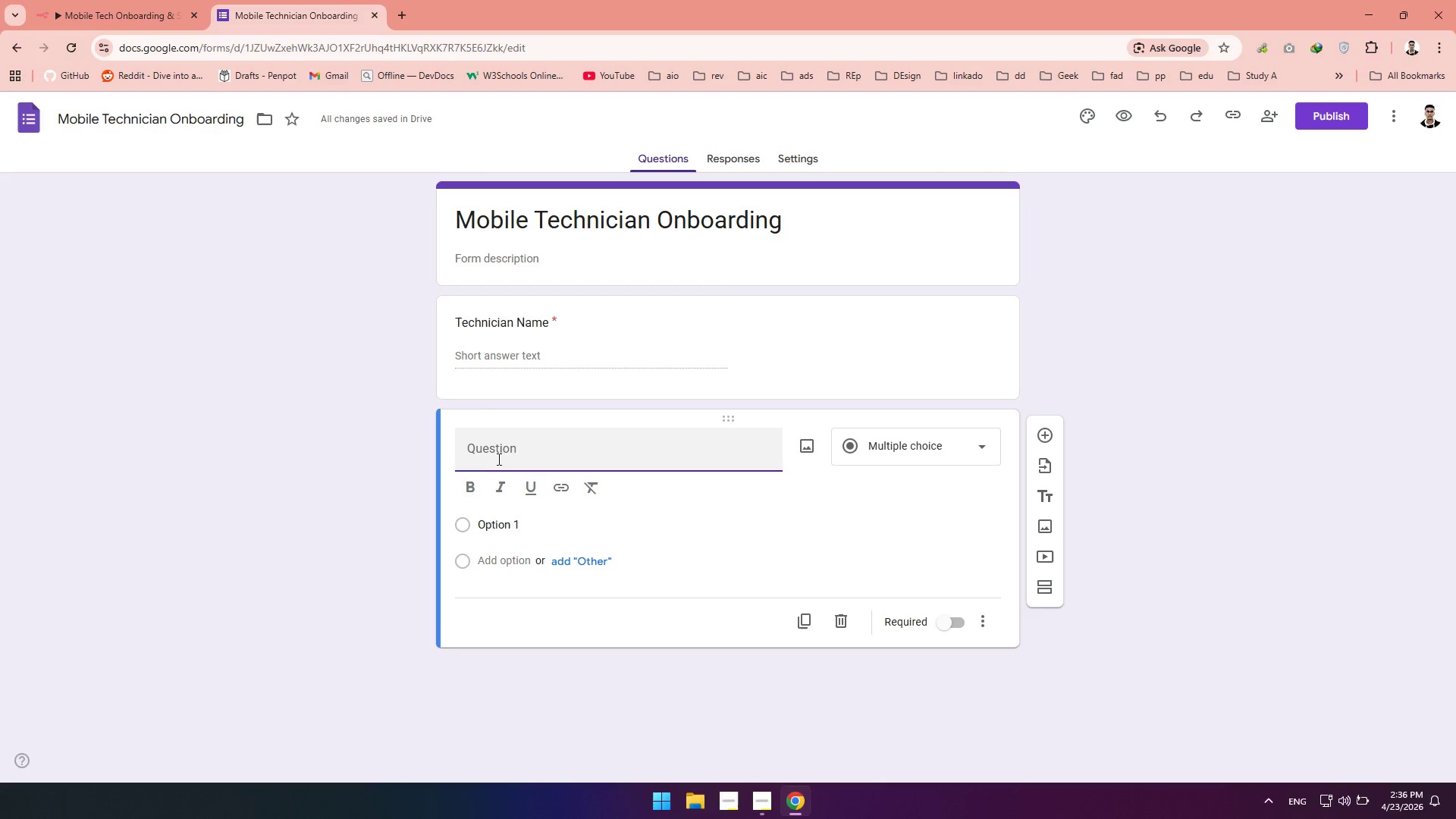 
type(Email)
 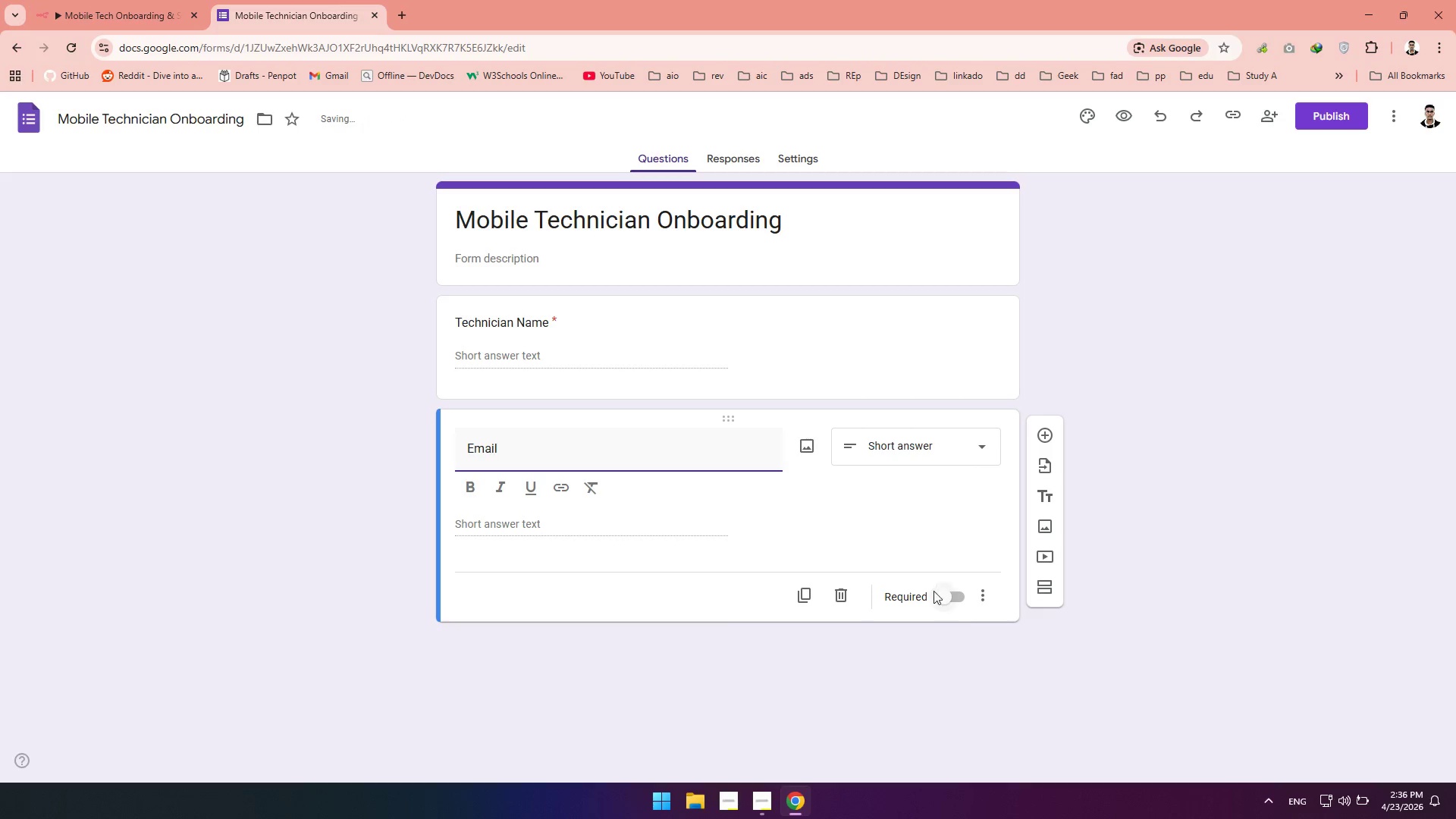 
left_click([959, 591])
 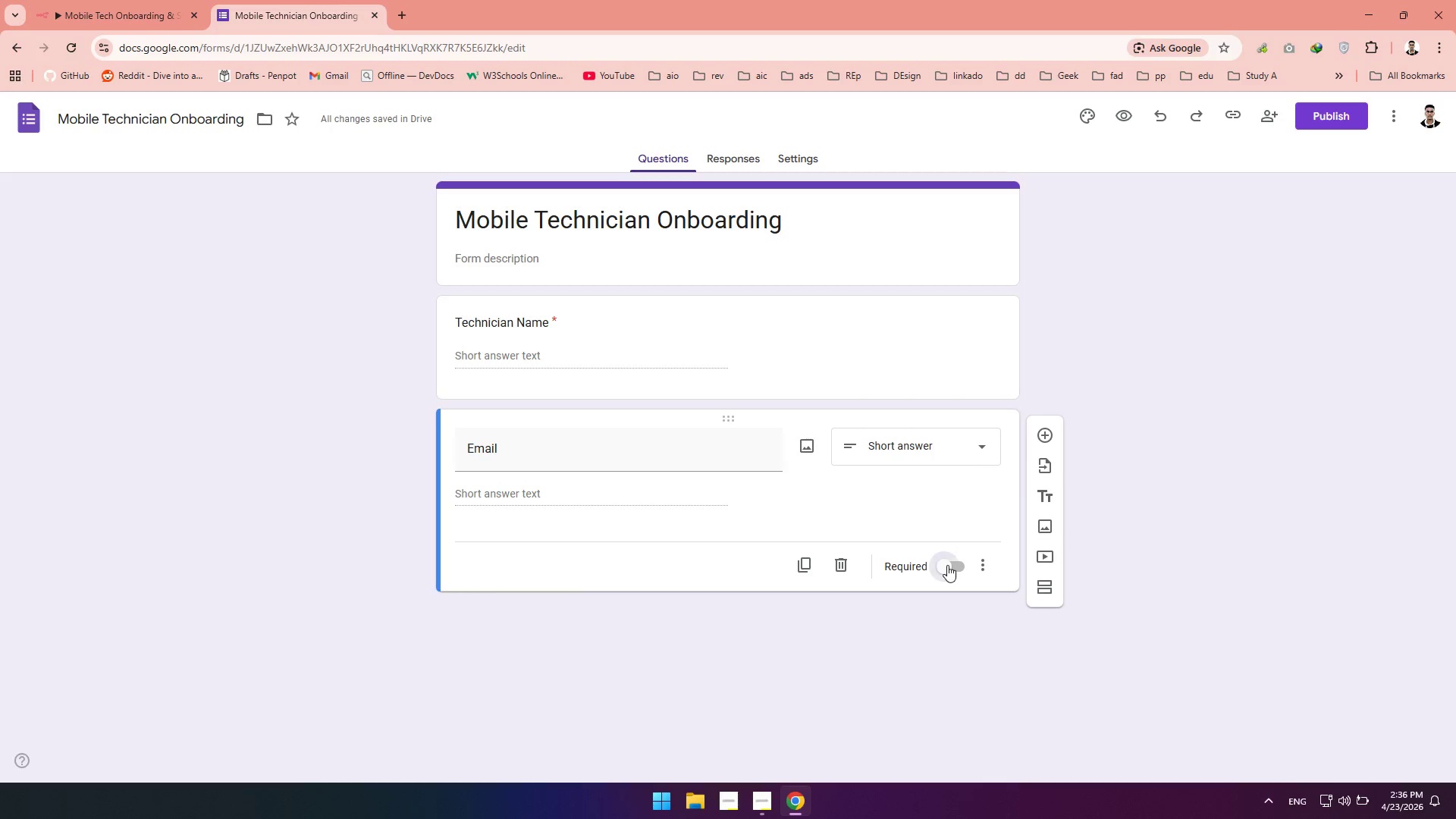 
wait(5.2)
 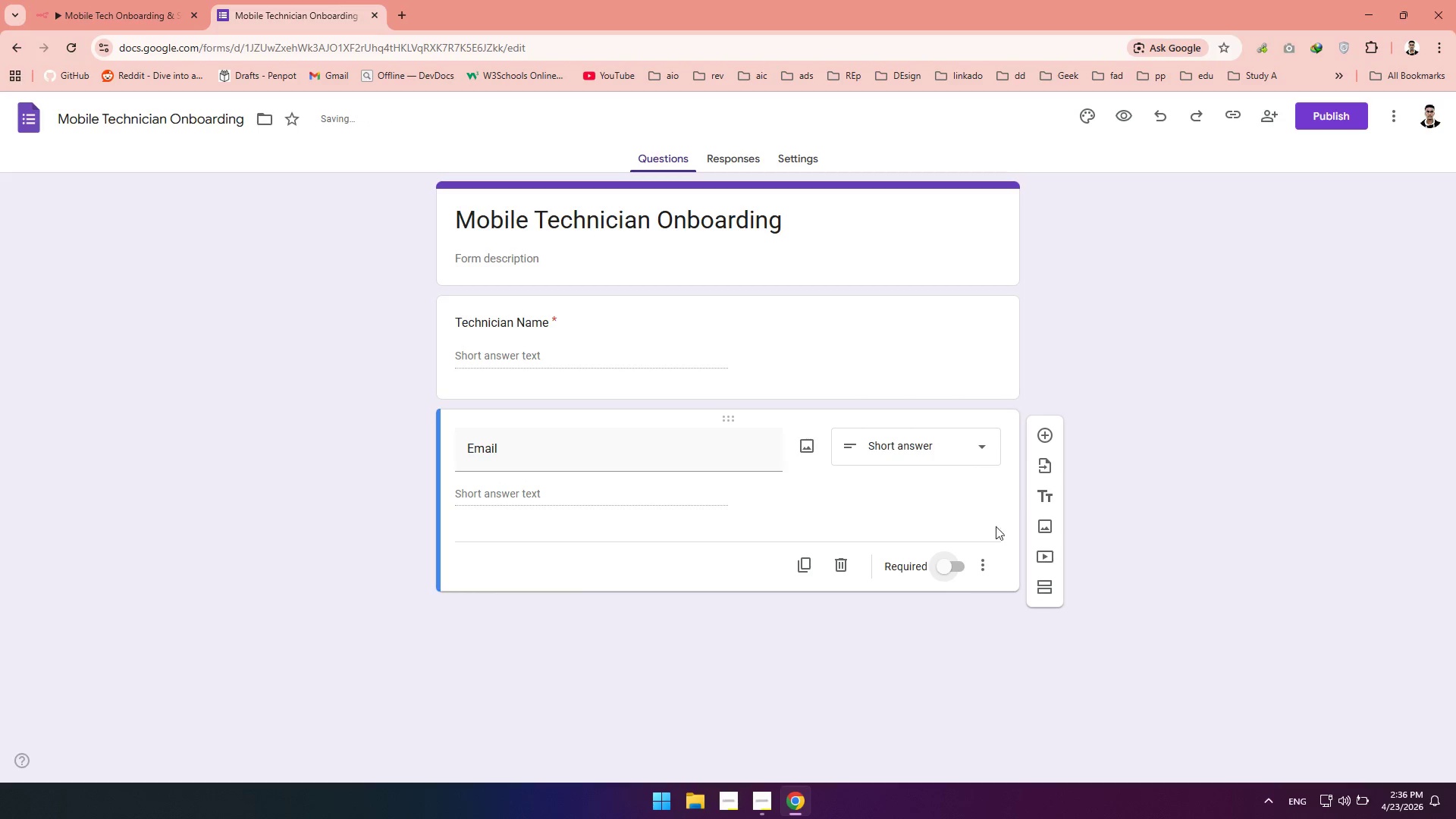 
left_click([1044, 443])
 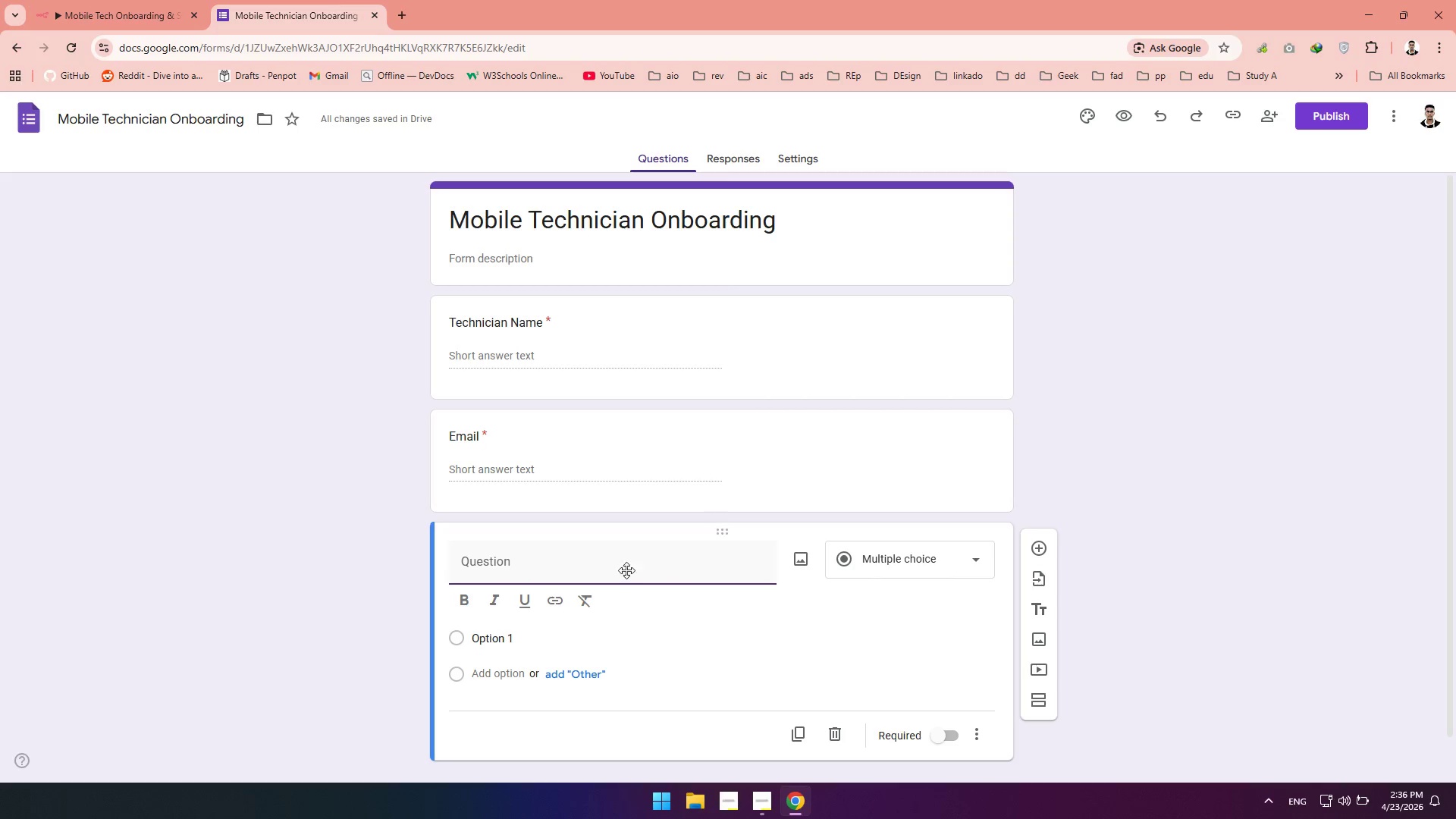 
wait(5.56)
 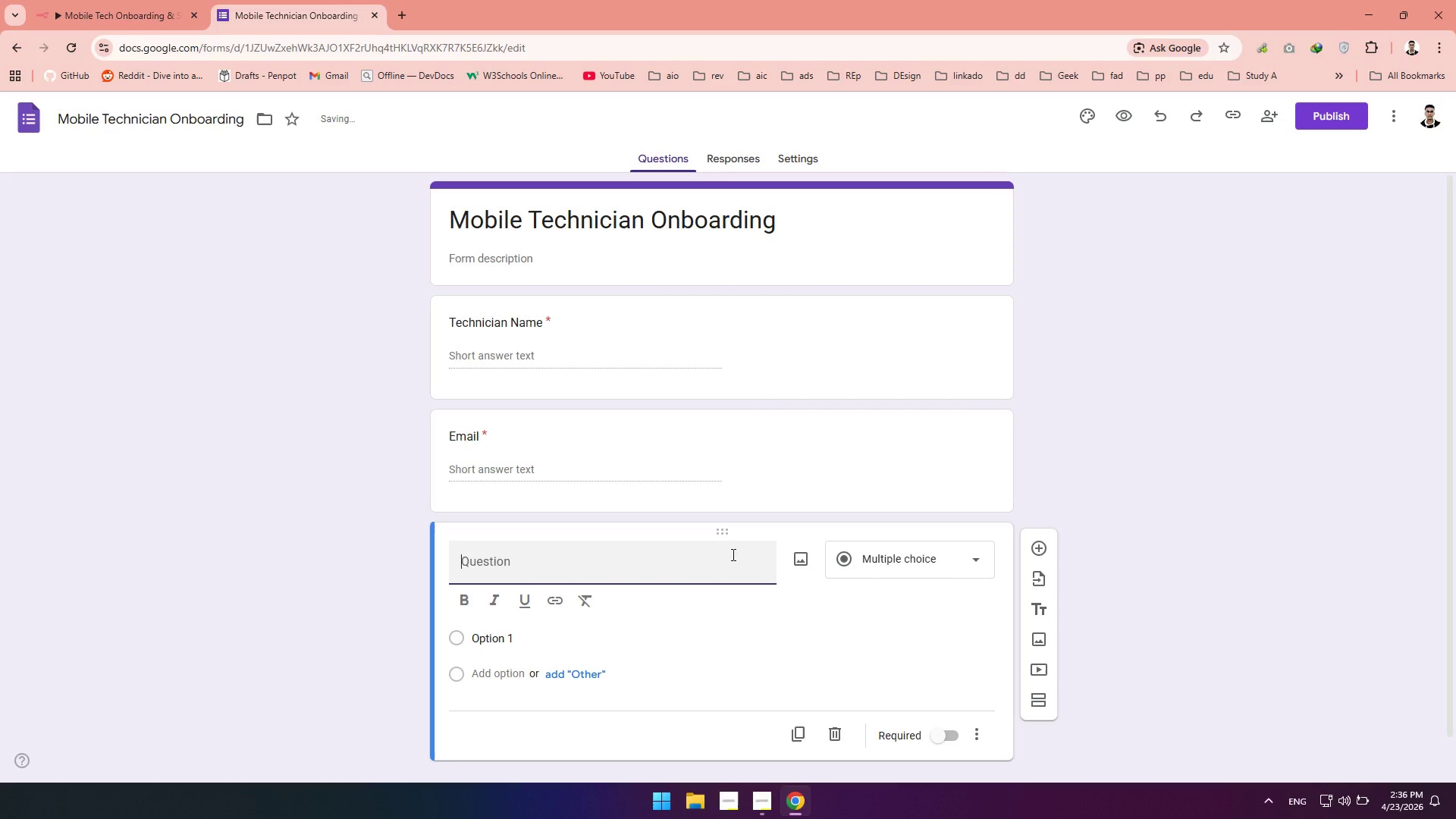 
type(Pt)
key(Backspace)
type(rimary)
key(Backspace)
key(Backspace)
key(Backspace)
key(Backspace)
key(Backspace)
type(rimary Speciality)
 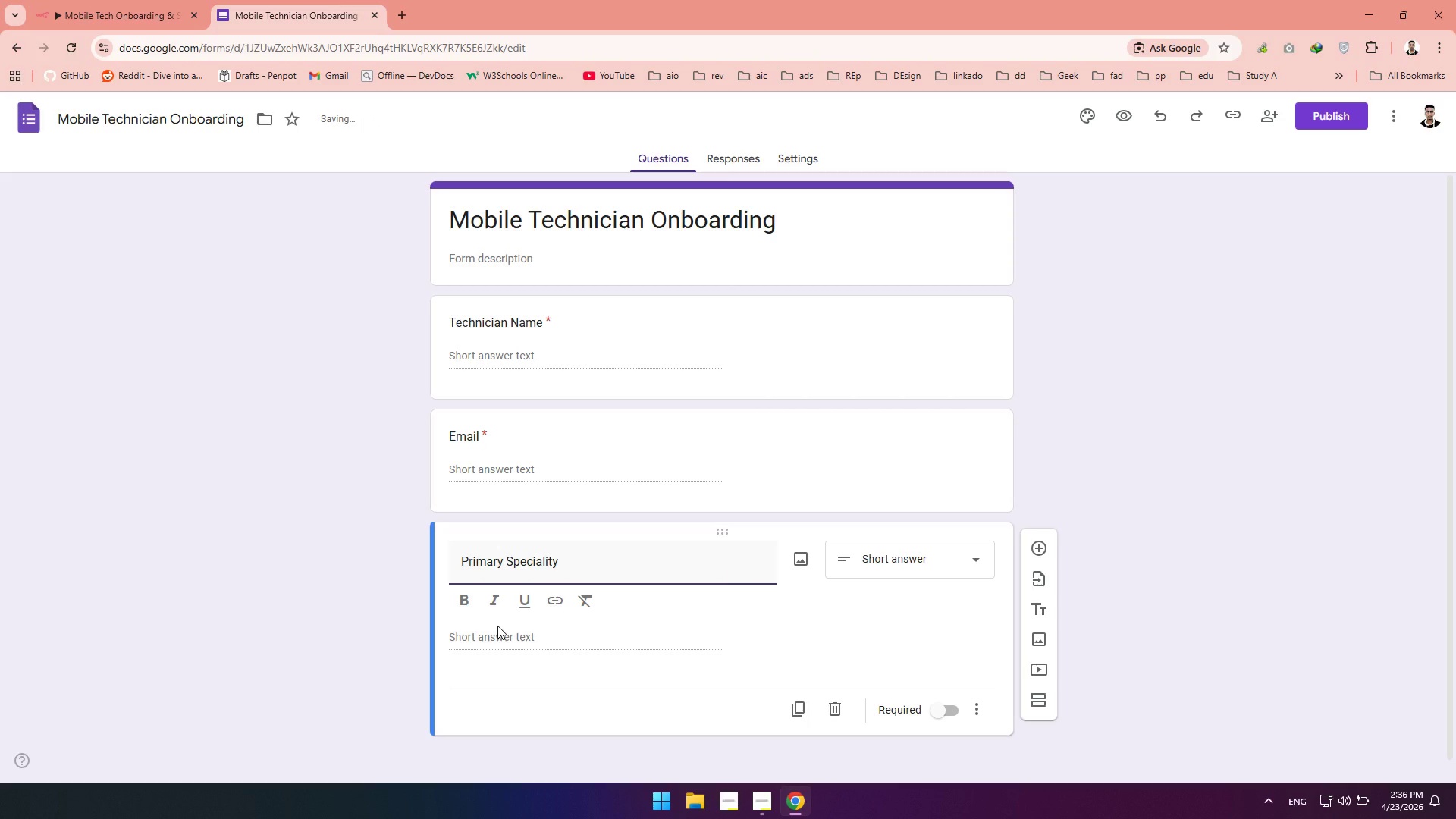 
wait(9.91)
 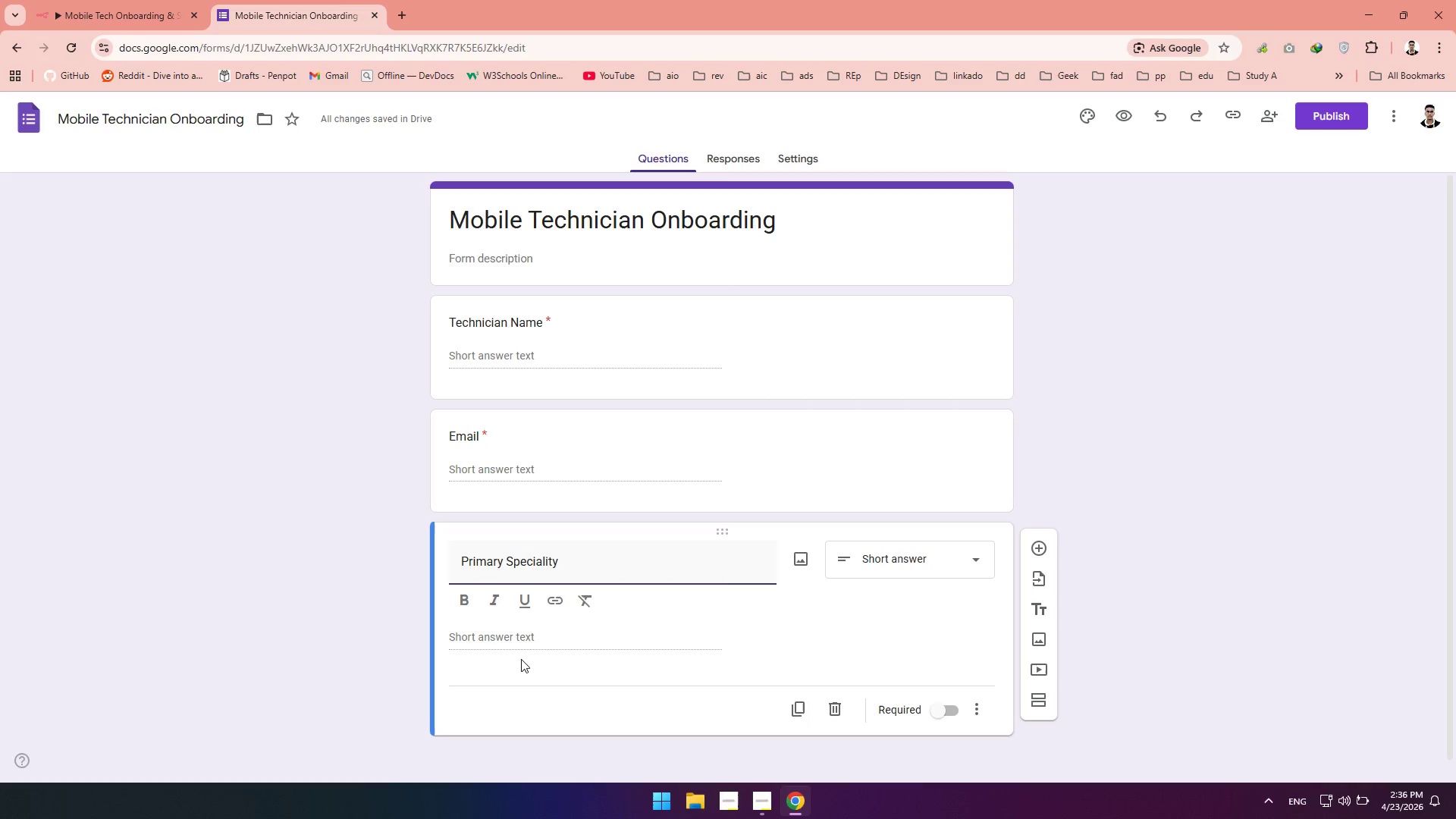 
left_click([954, 717])
 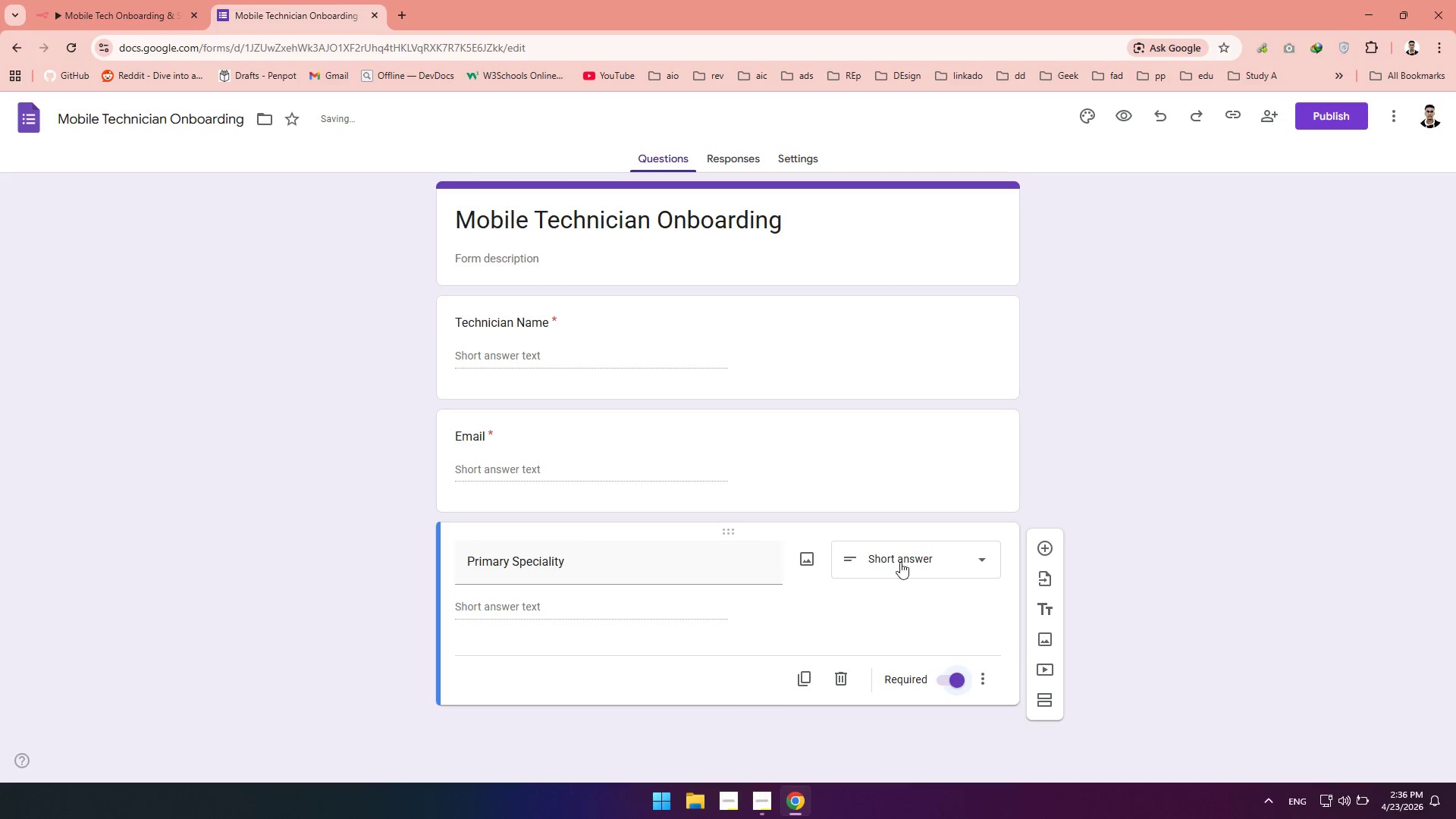 
left_click([899, 557])
 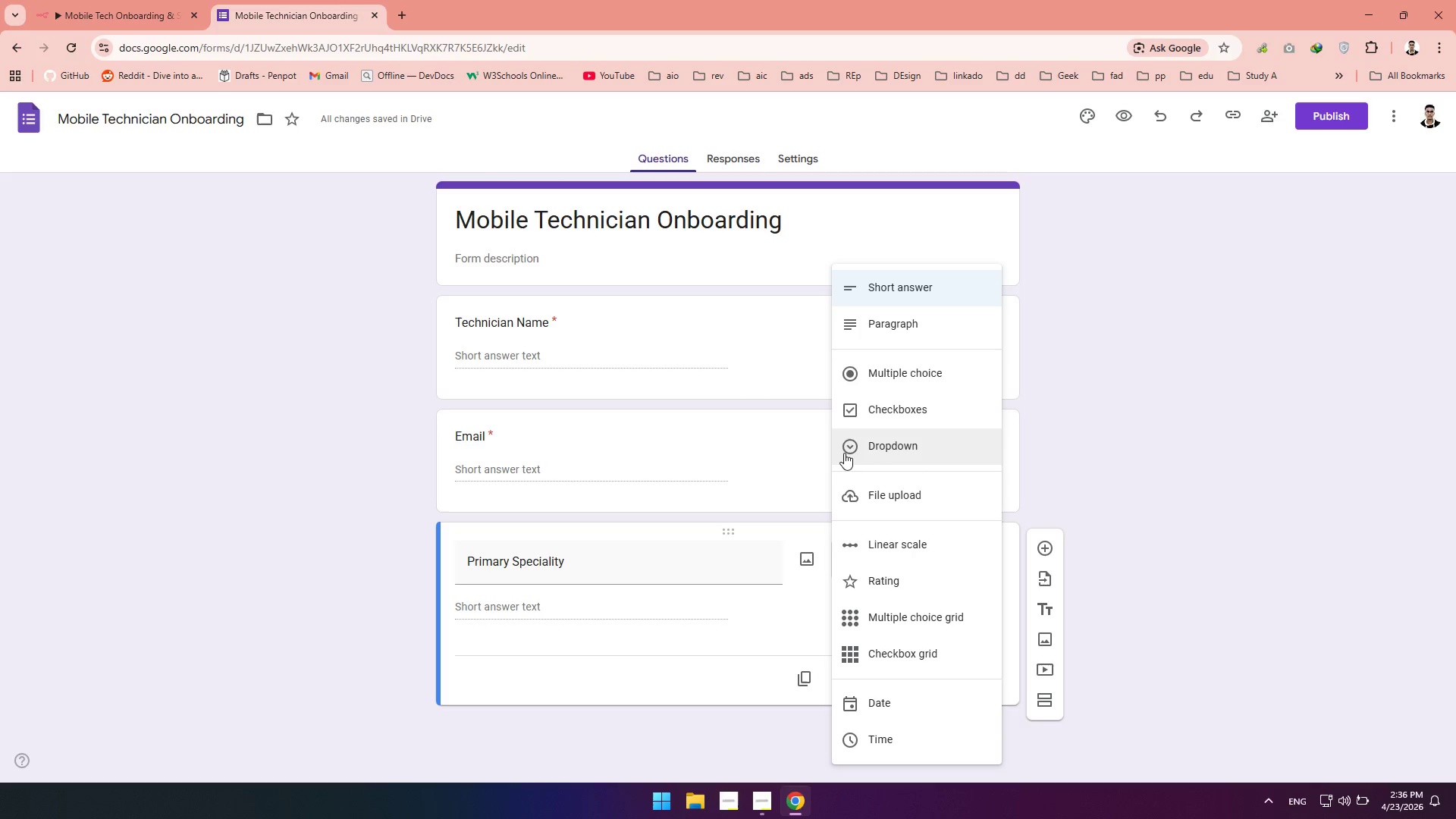 
left_click([849, 441])
 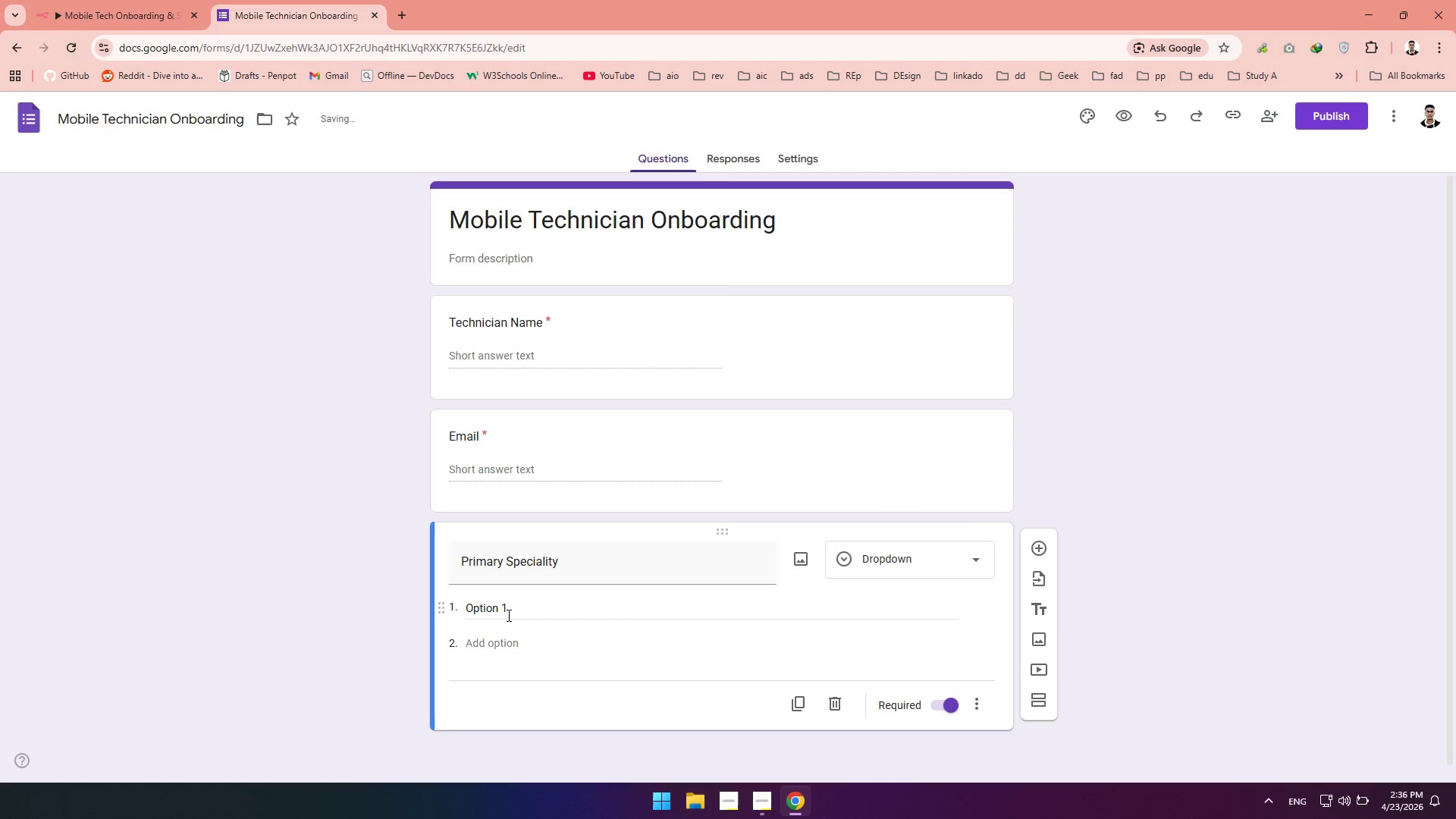 
left_click_drag(start_coordinate=[512, 604], to_coordinate=[457, 597])
 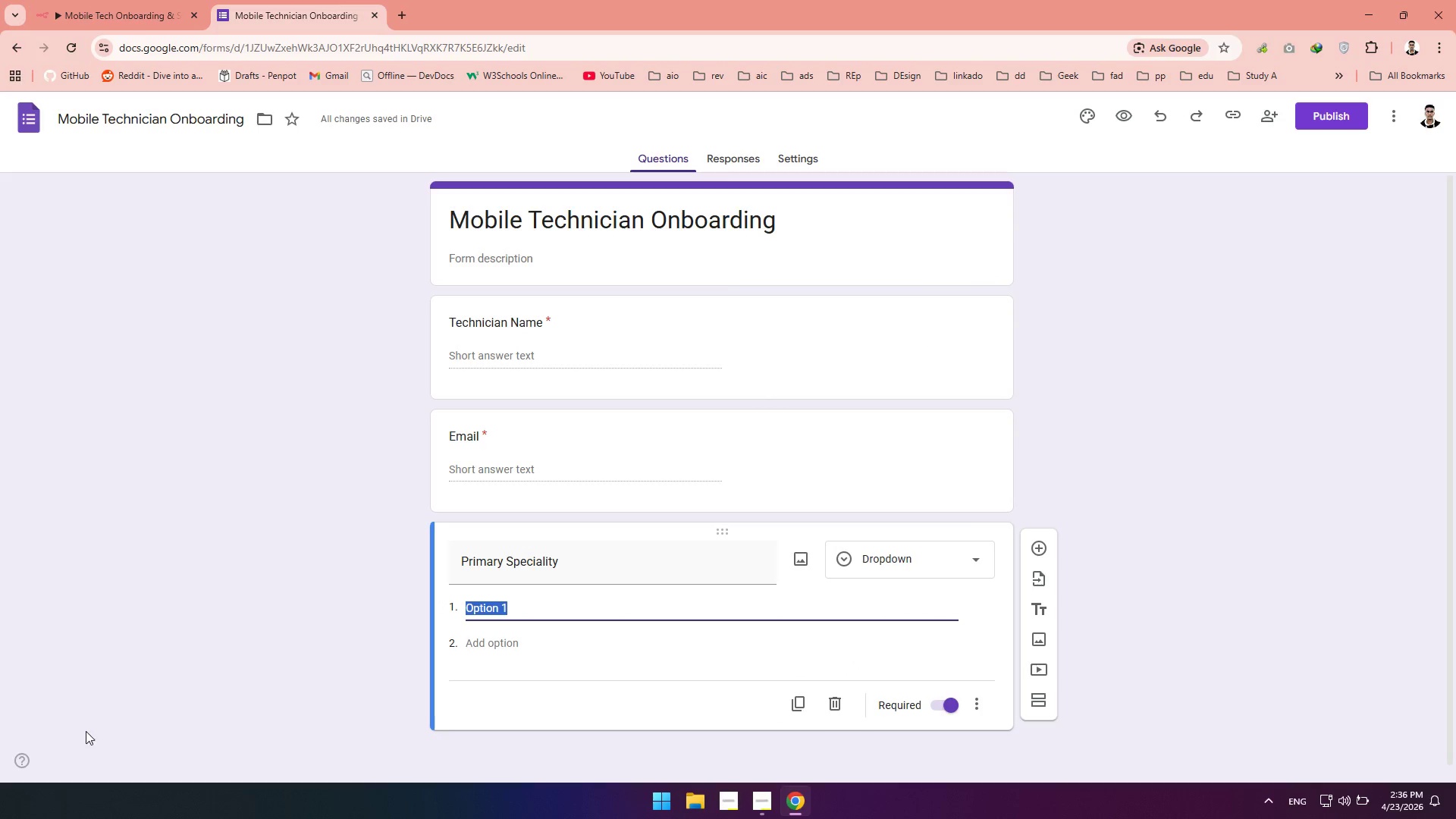 
wait(5.83)
 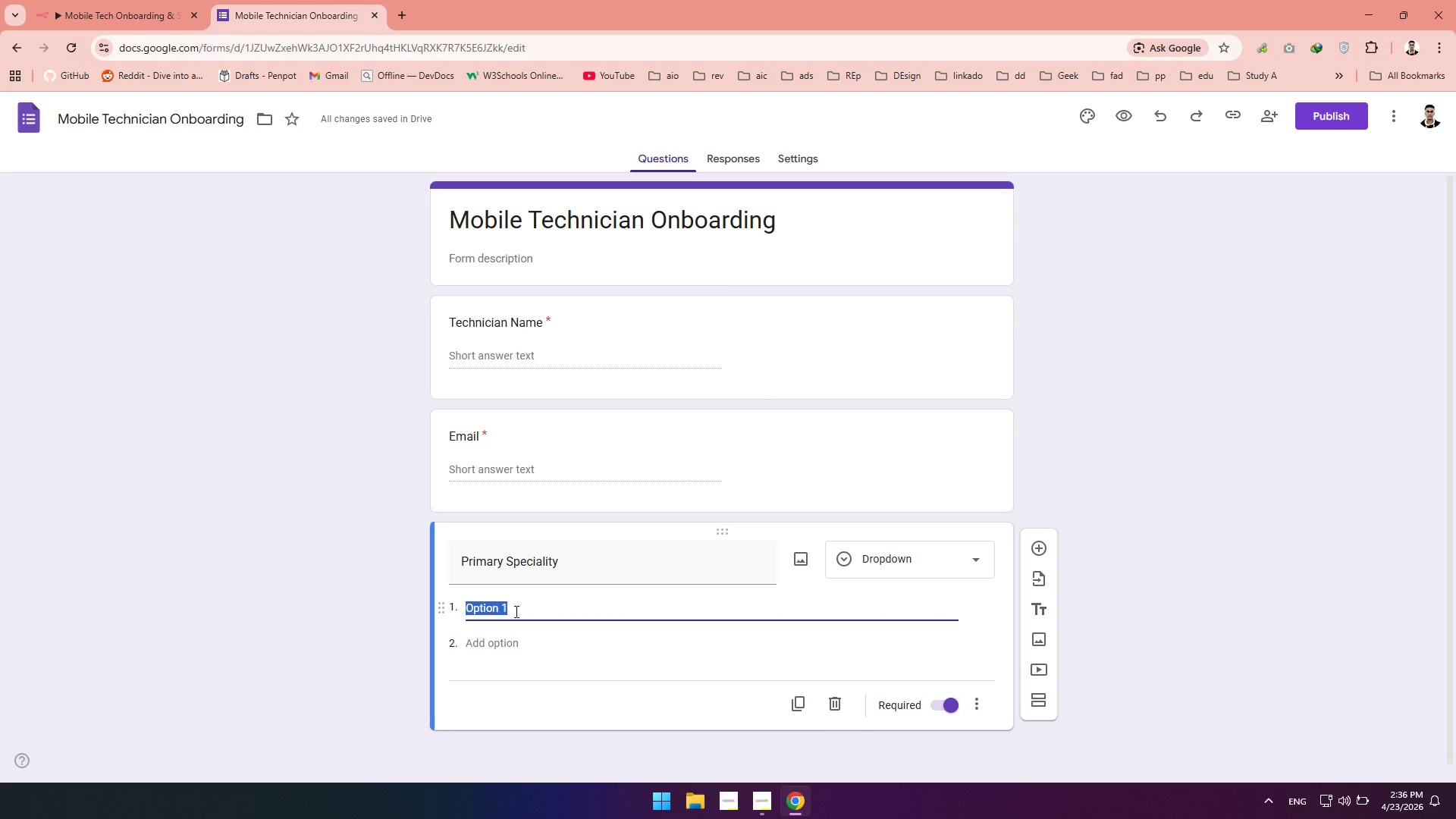 
type(Window )
 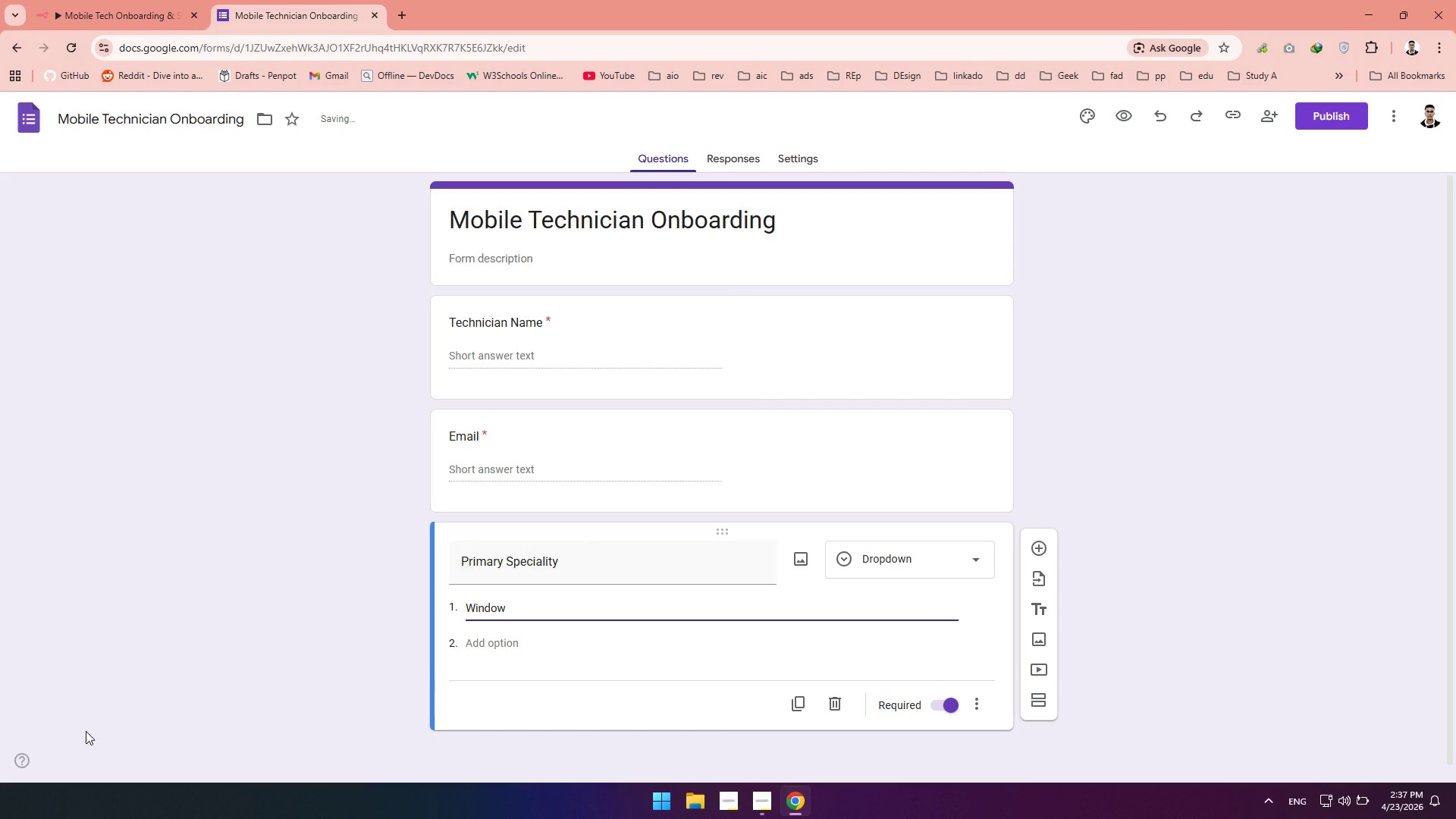 
type(Tinting)
 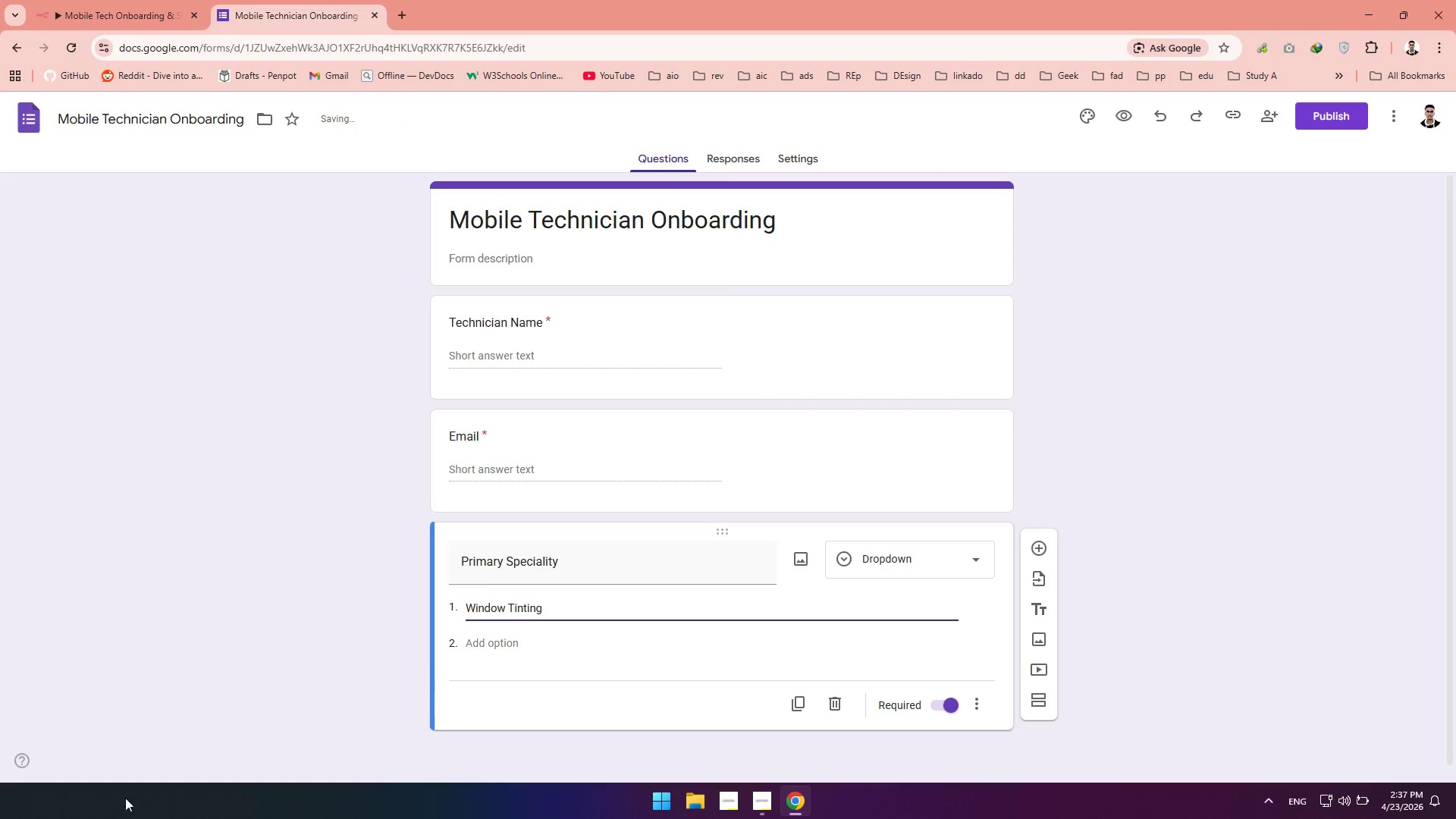 
left_click([496, 642])
 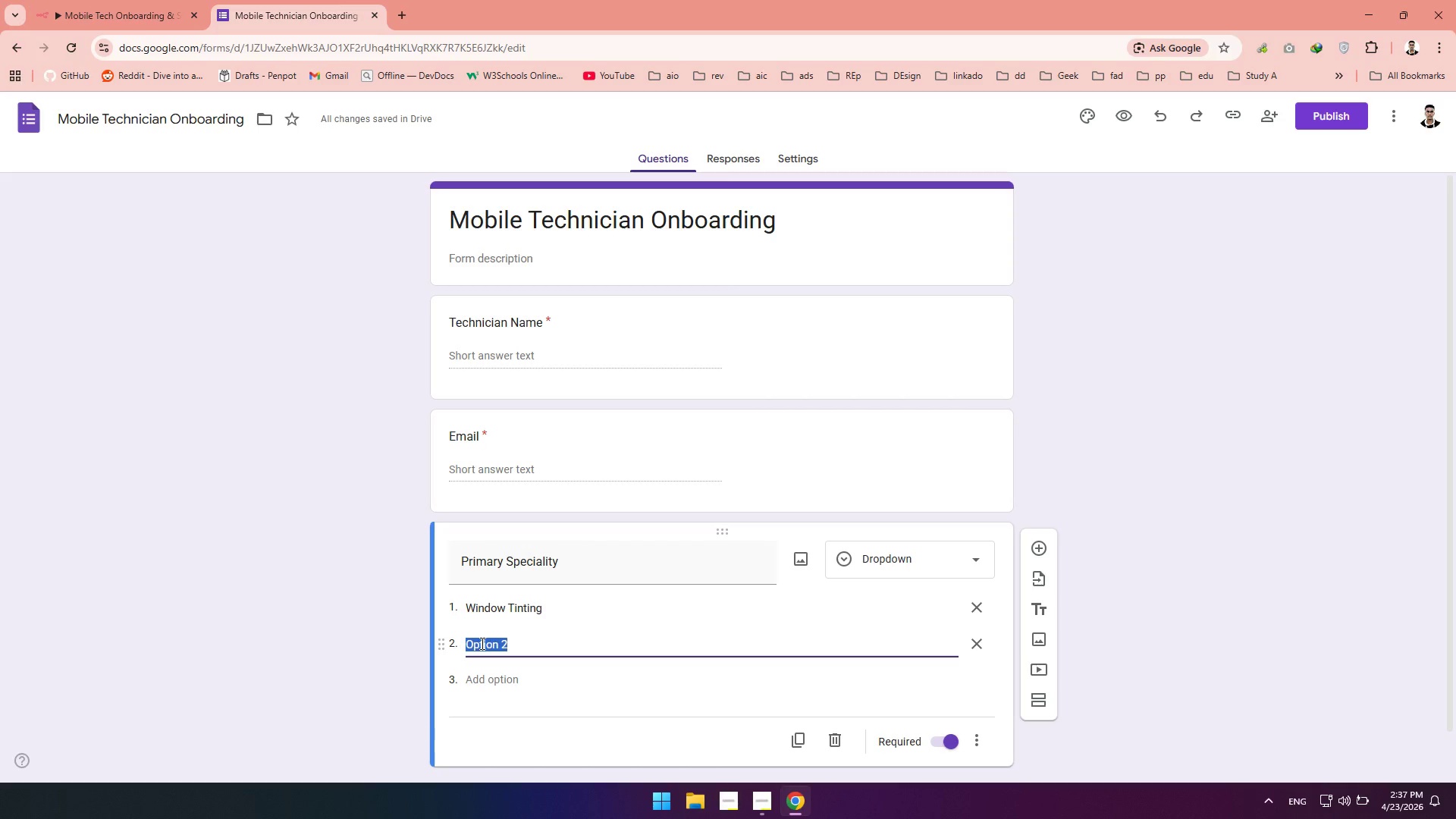 
hold_key(key=ShiftLeft, duration=1.52)
 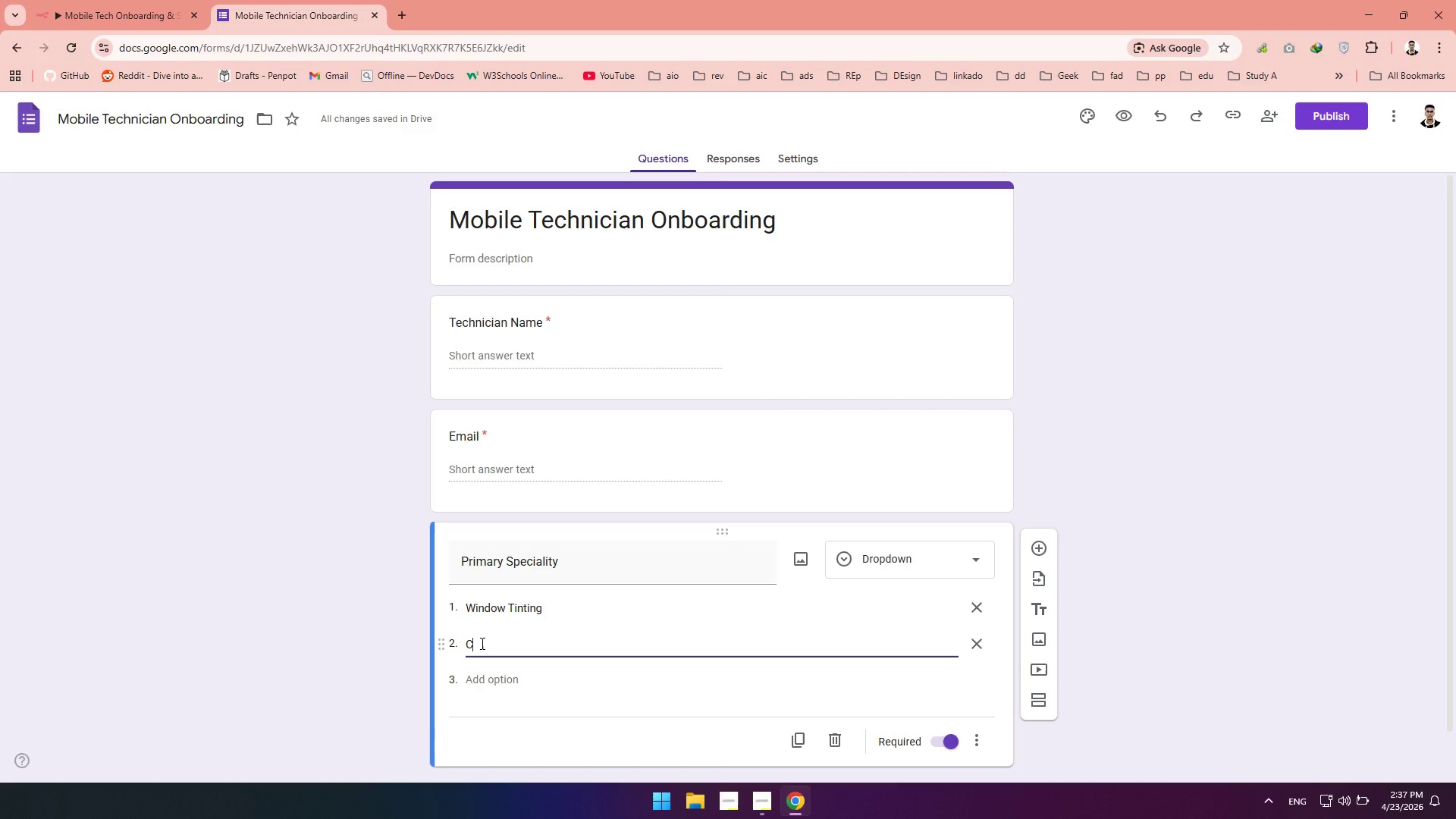 
type(Cerammic)
 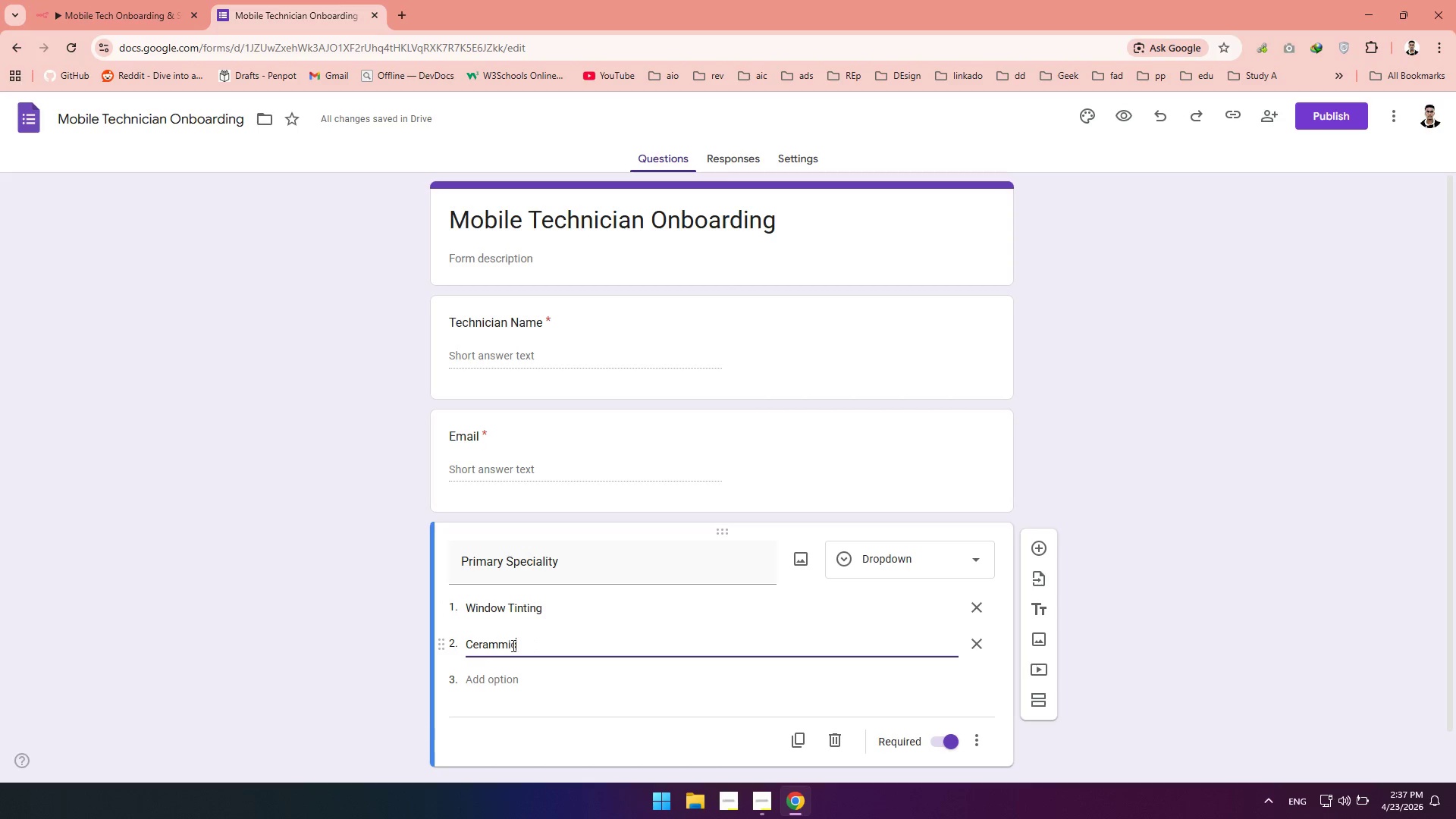 
left_click([497, 645])
 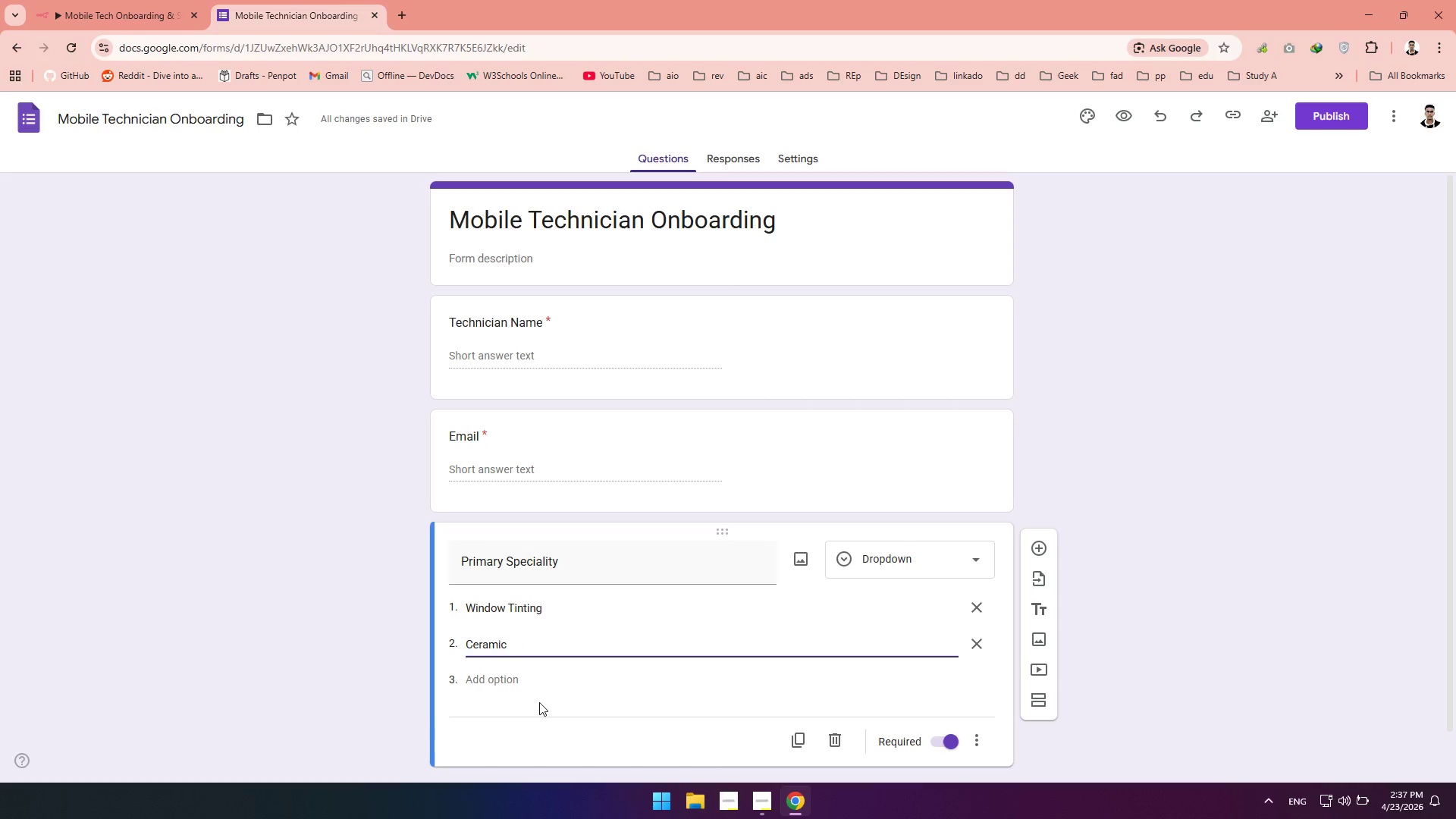 
key(Backspace)
 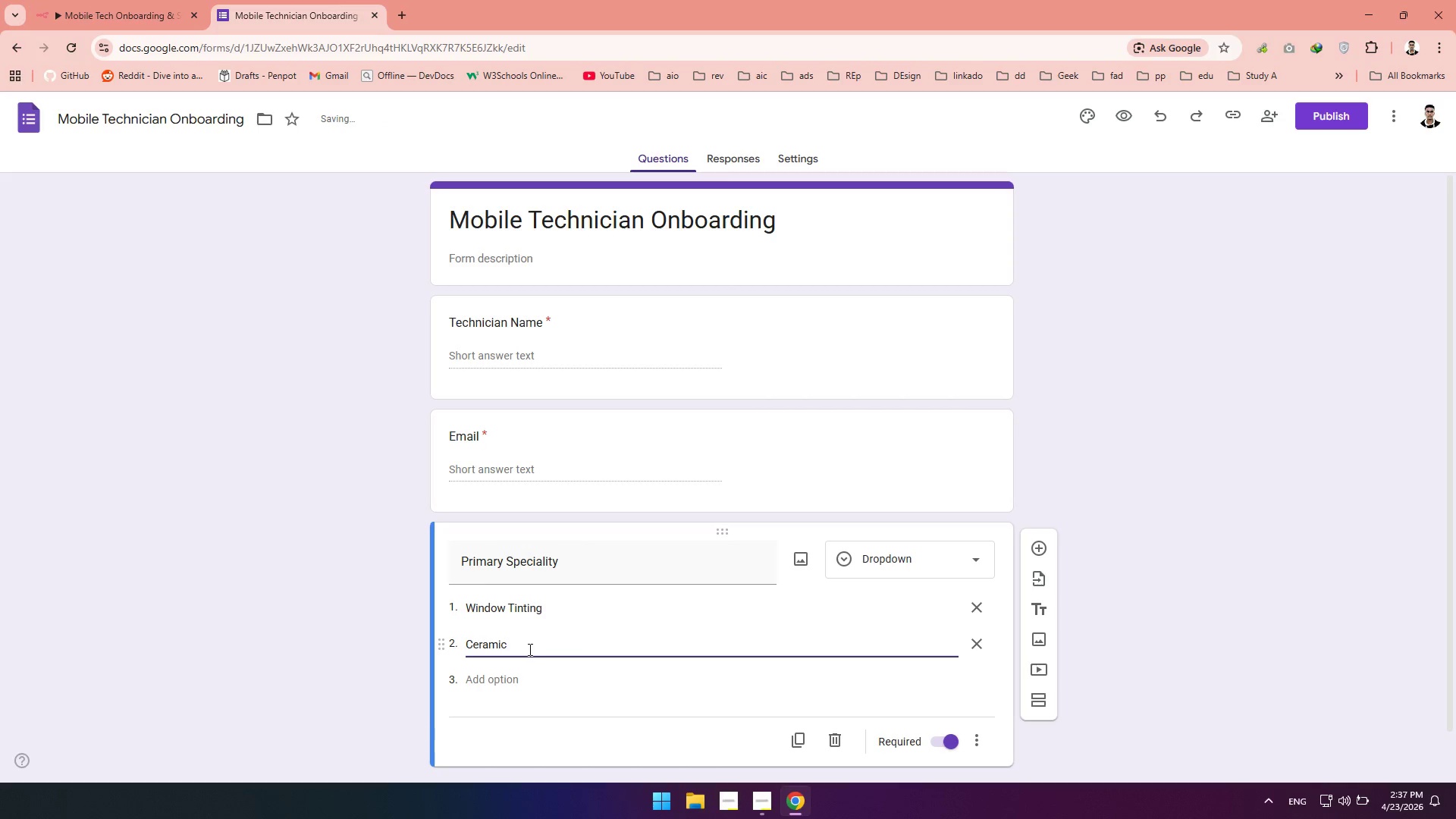 
left_click([529, 648])
 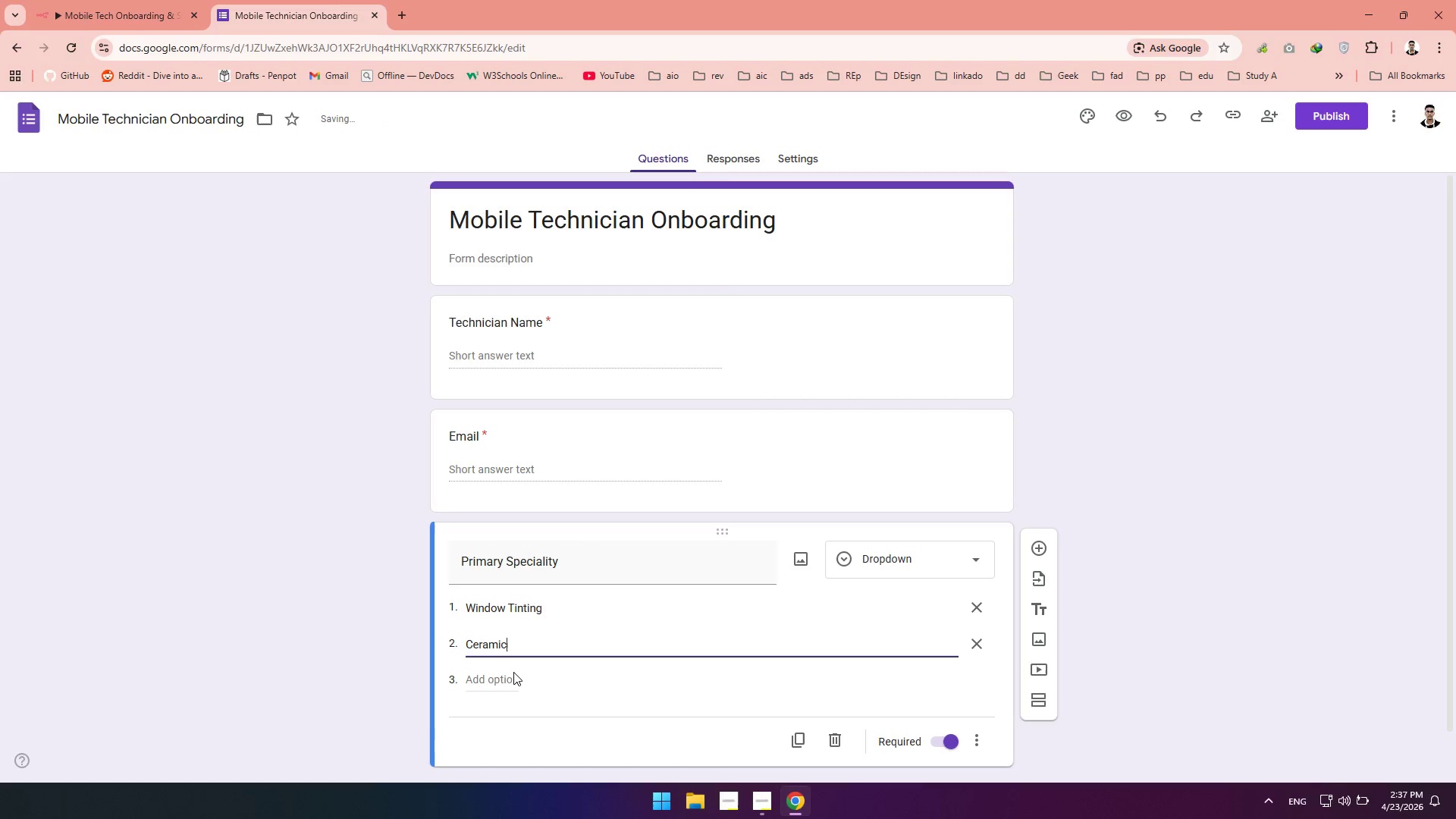 
type( Coating)
 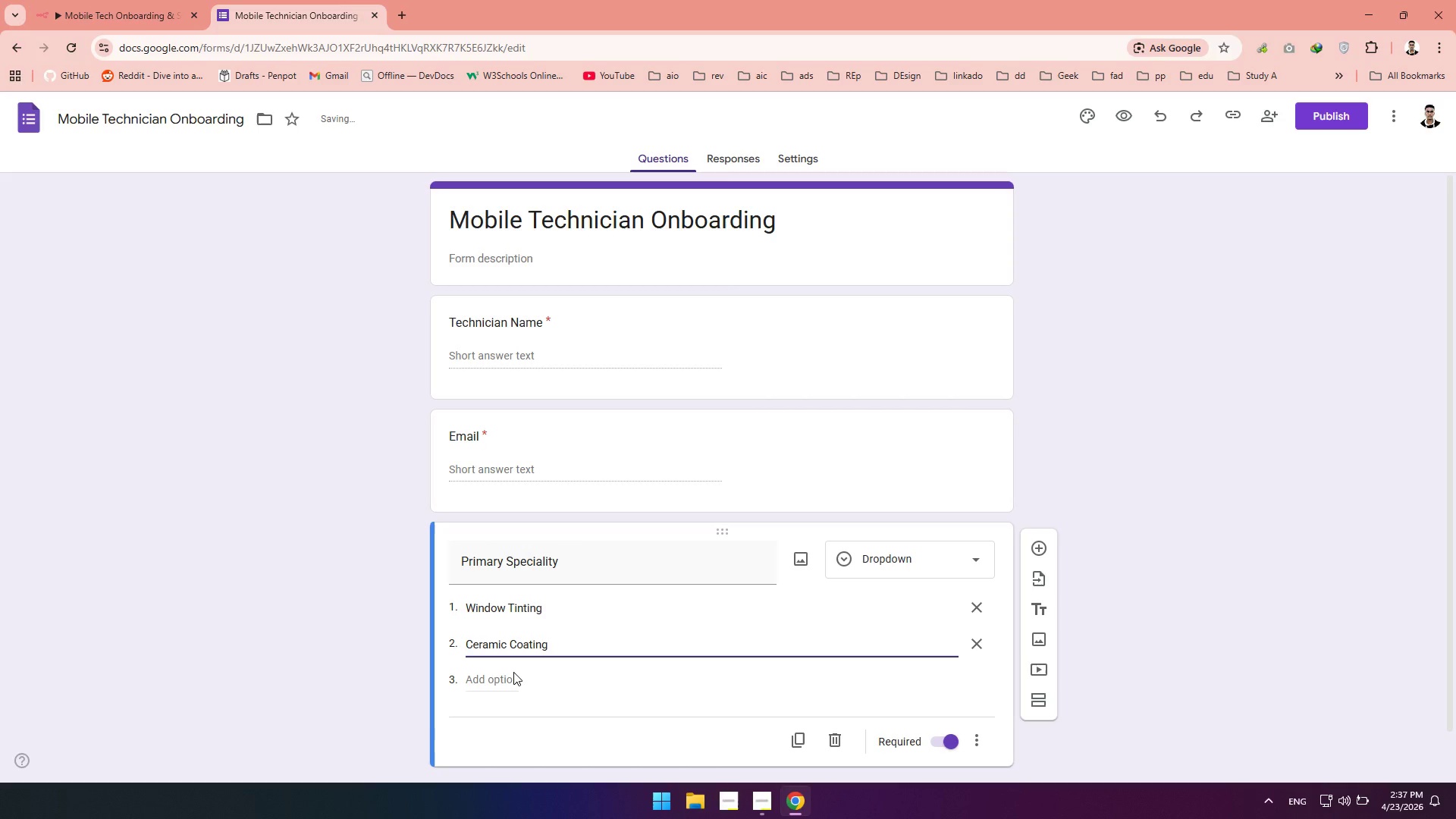 
left_click([518, 676])
 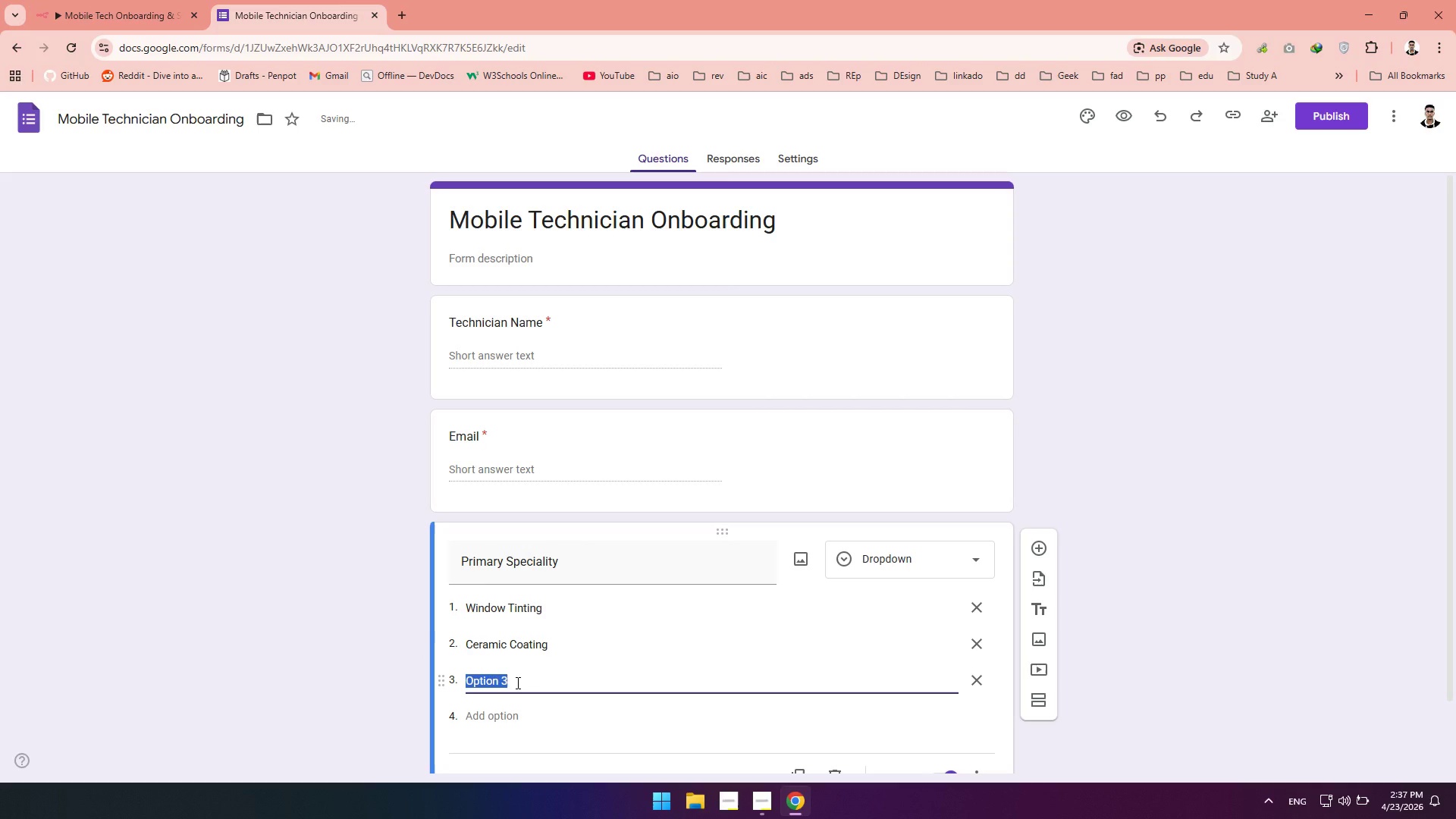 
type(Upholstert)
key(Backspace)
type(y)
 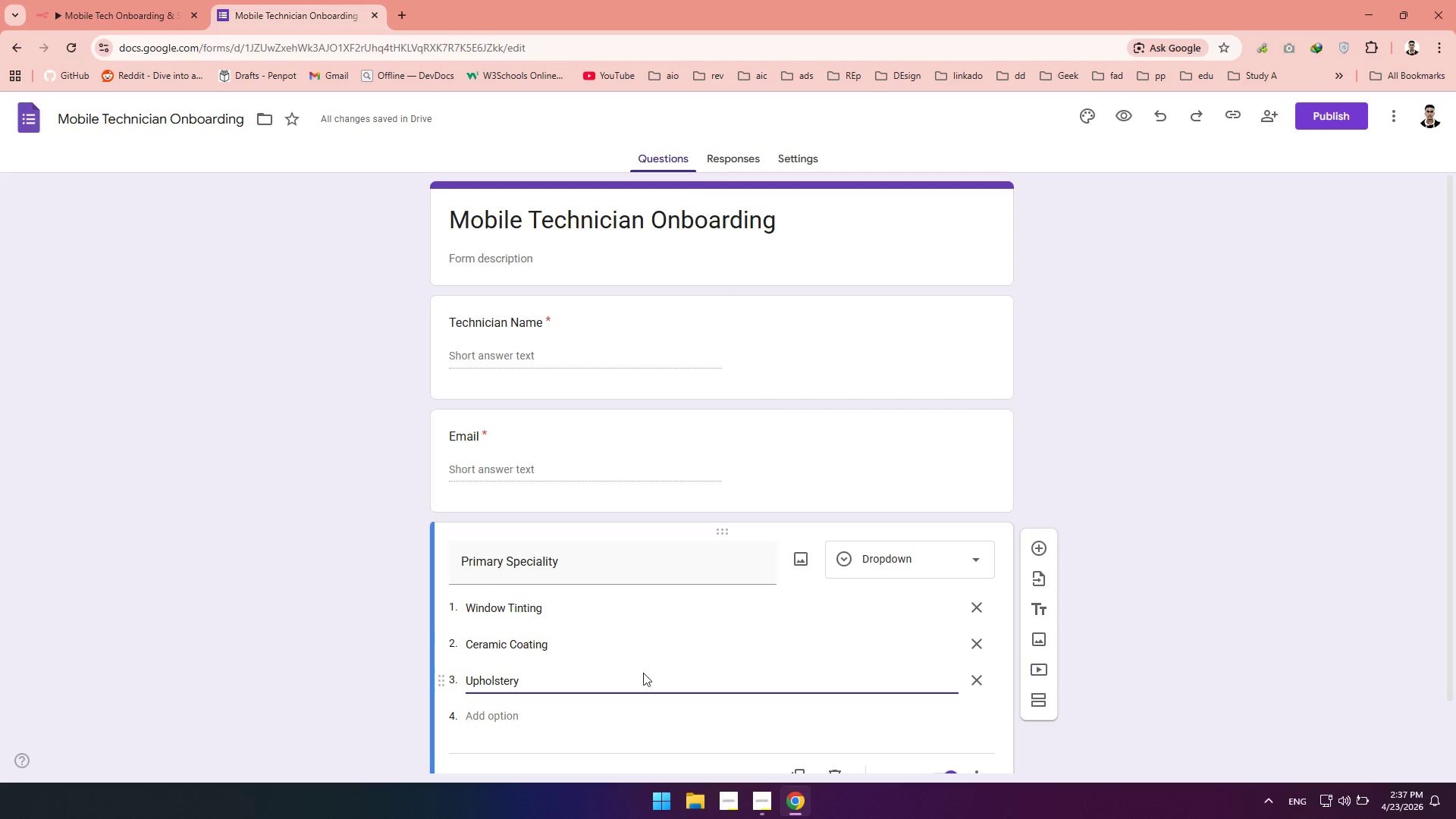 
wait(18.53)
 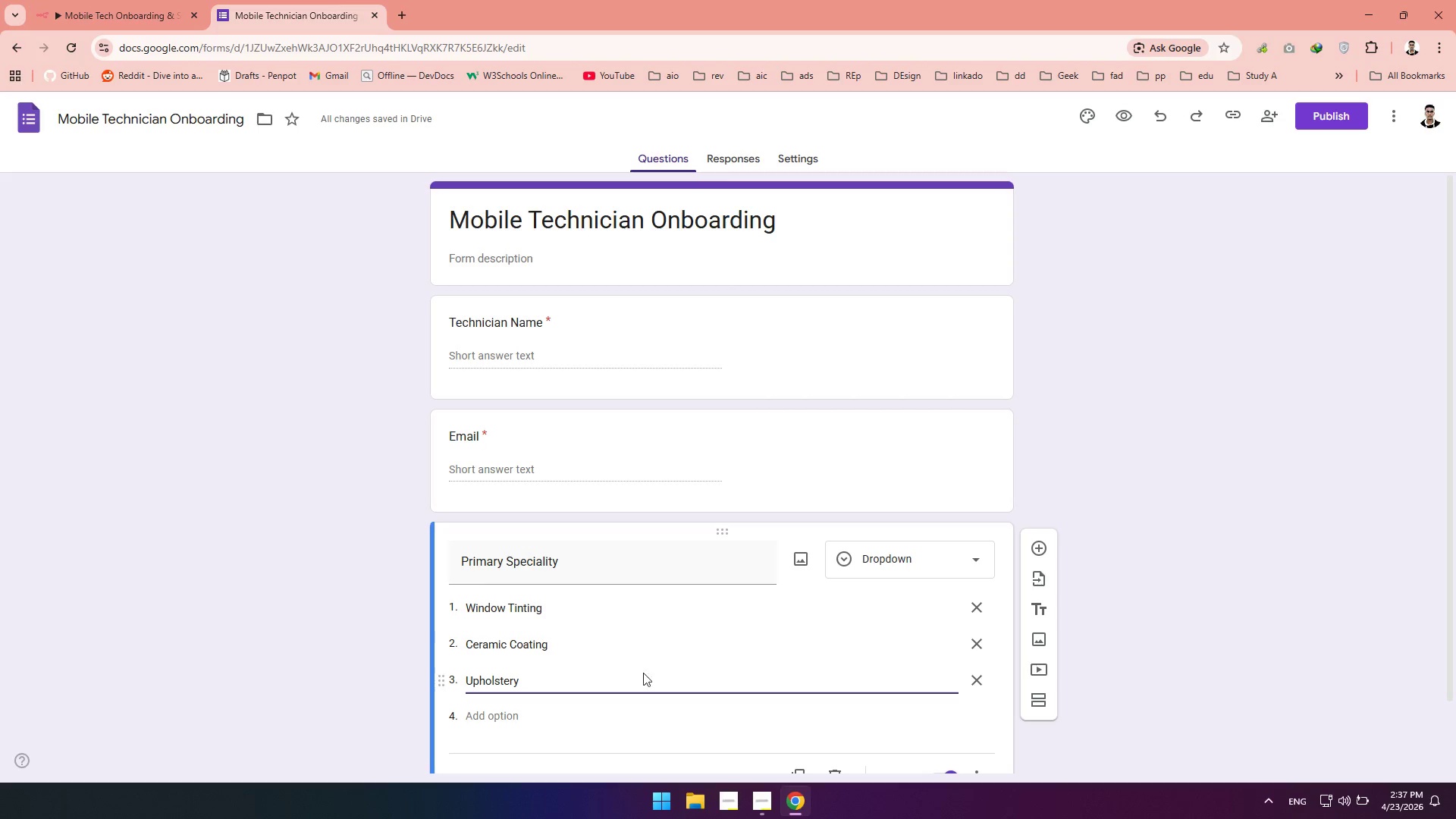 
left_click([772, 801])